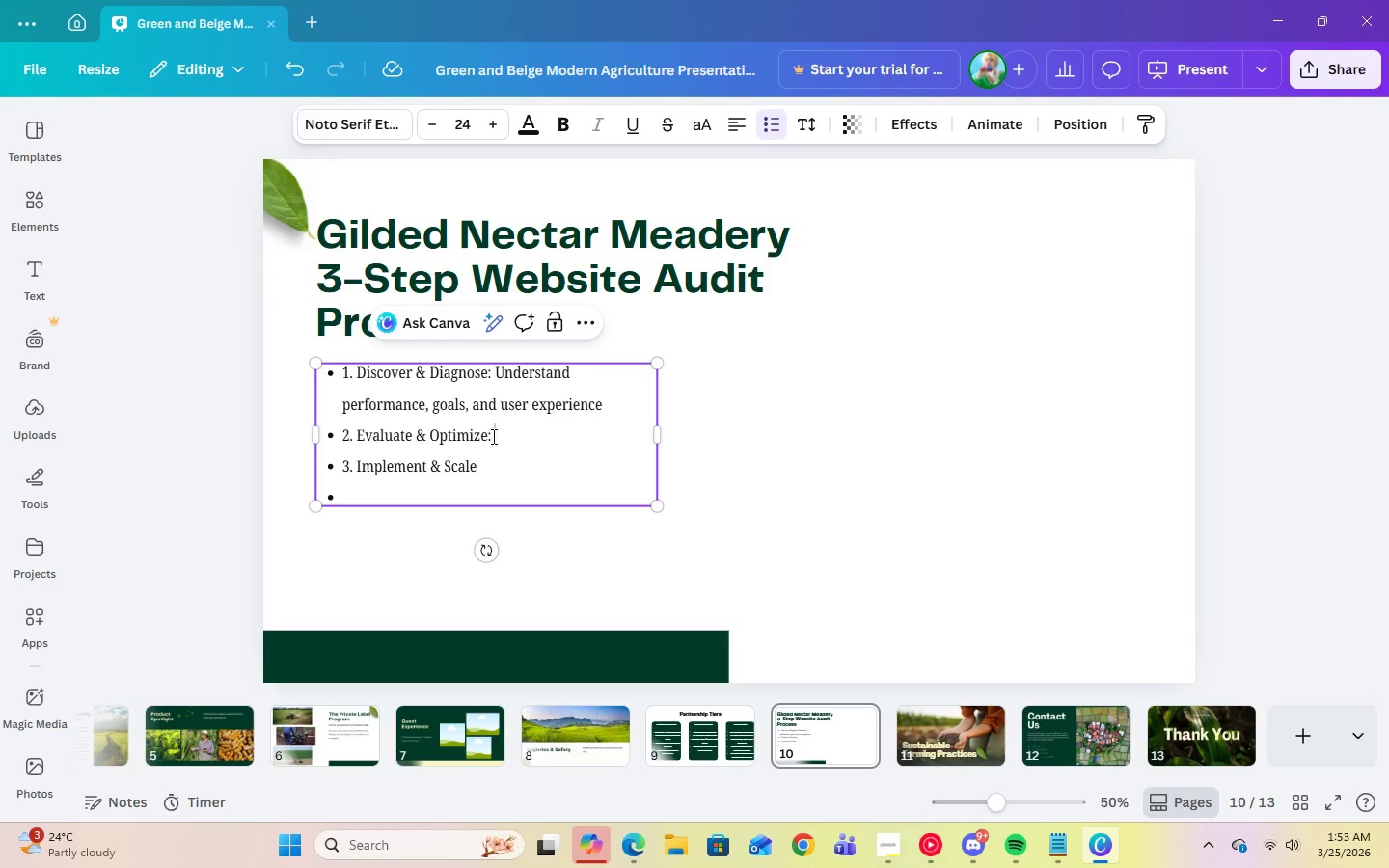 
right_click([495, 437])
 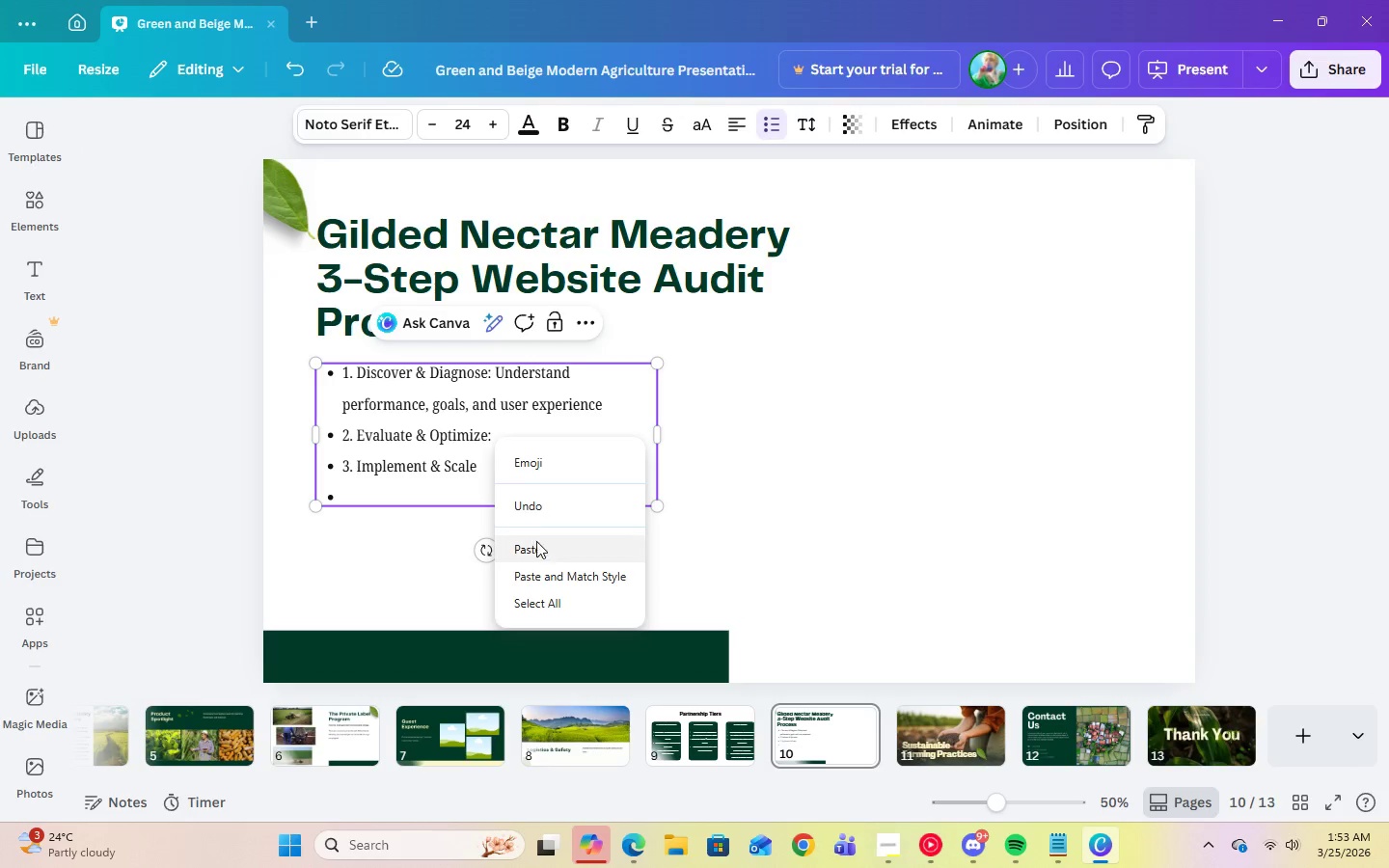 
left_click([537, 547])
 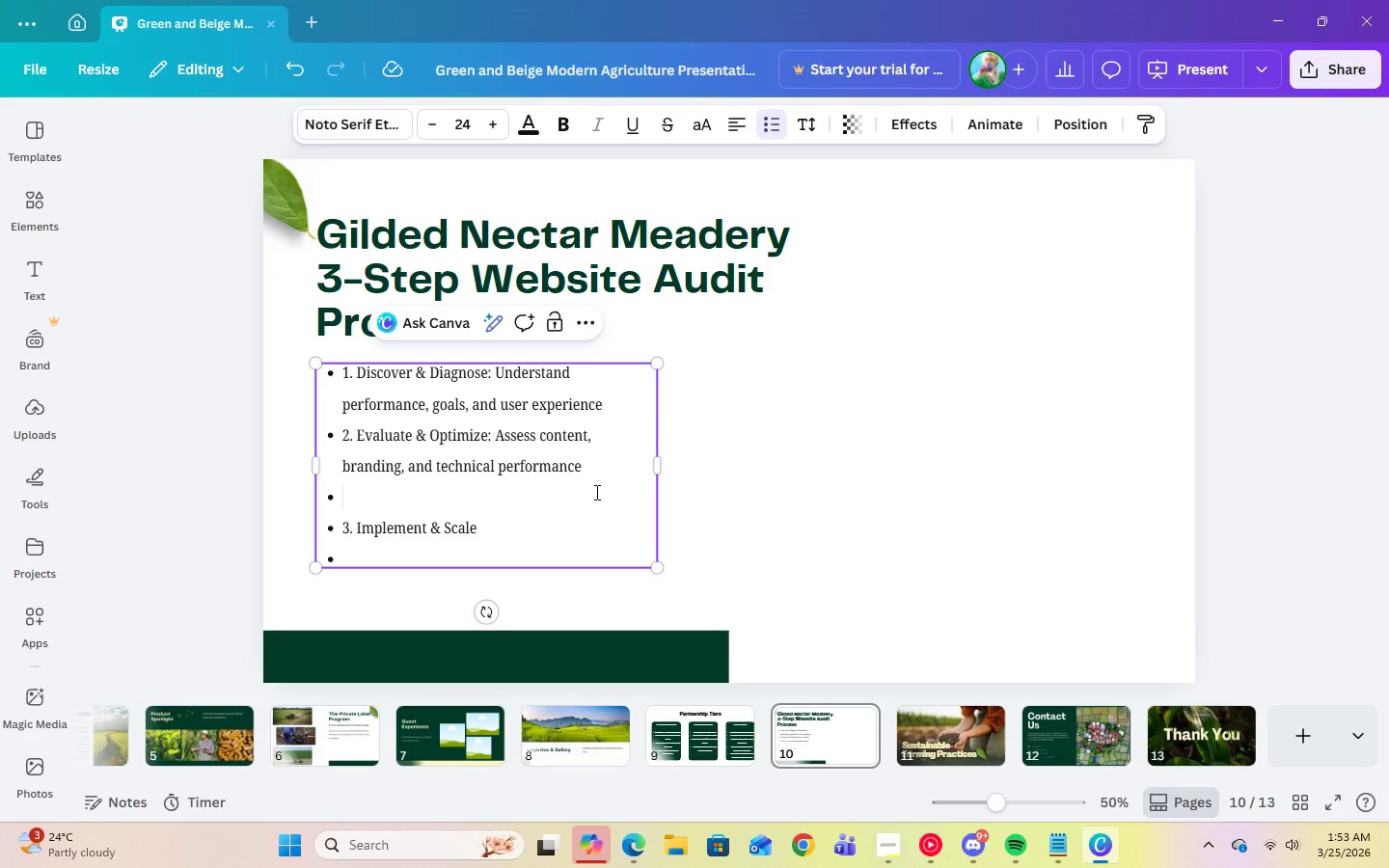 
key(Backspace)
 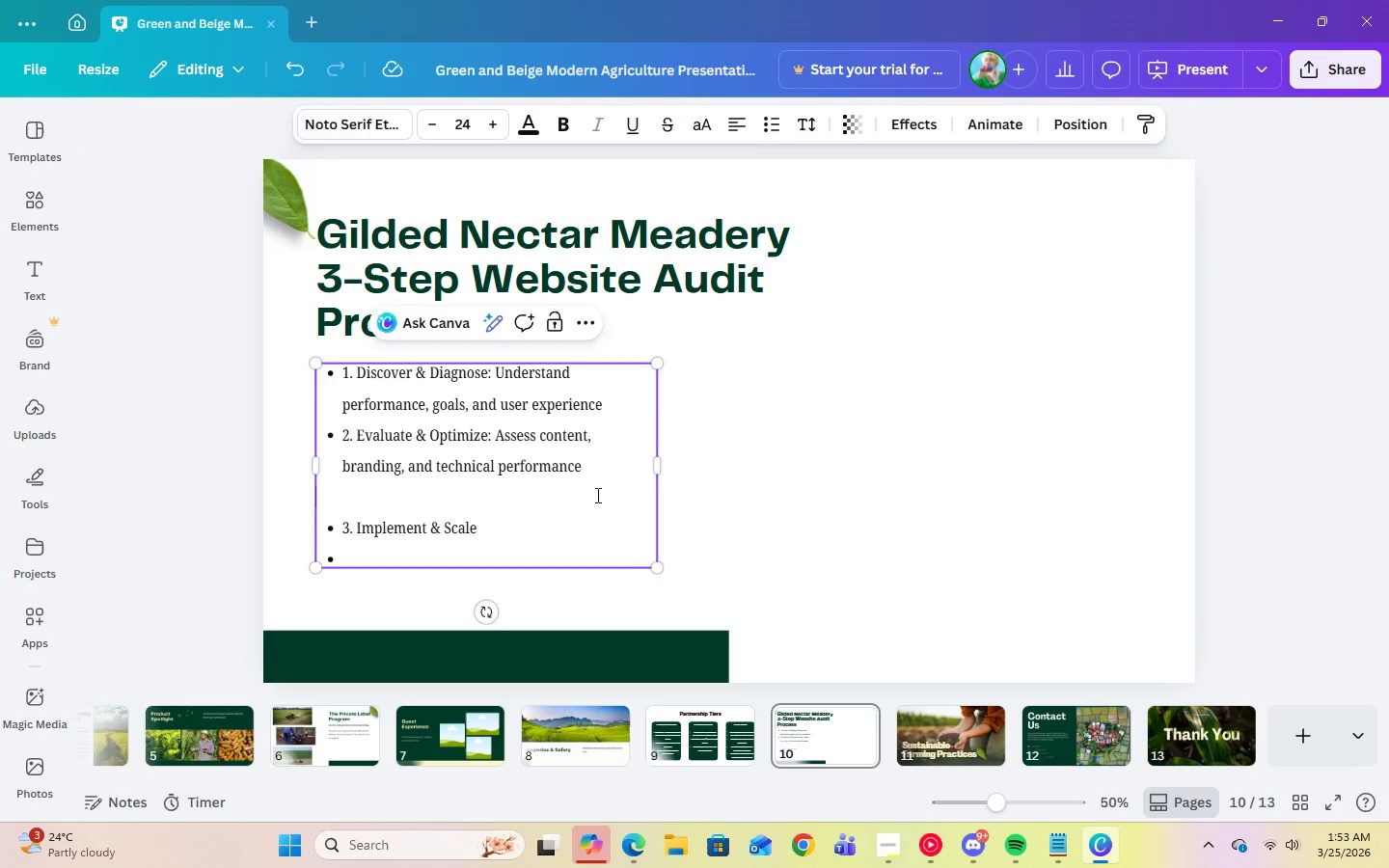 
key(Backspace)
 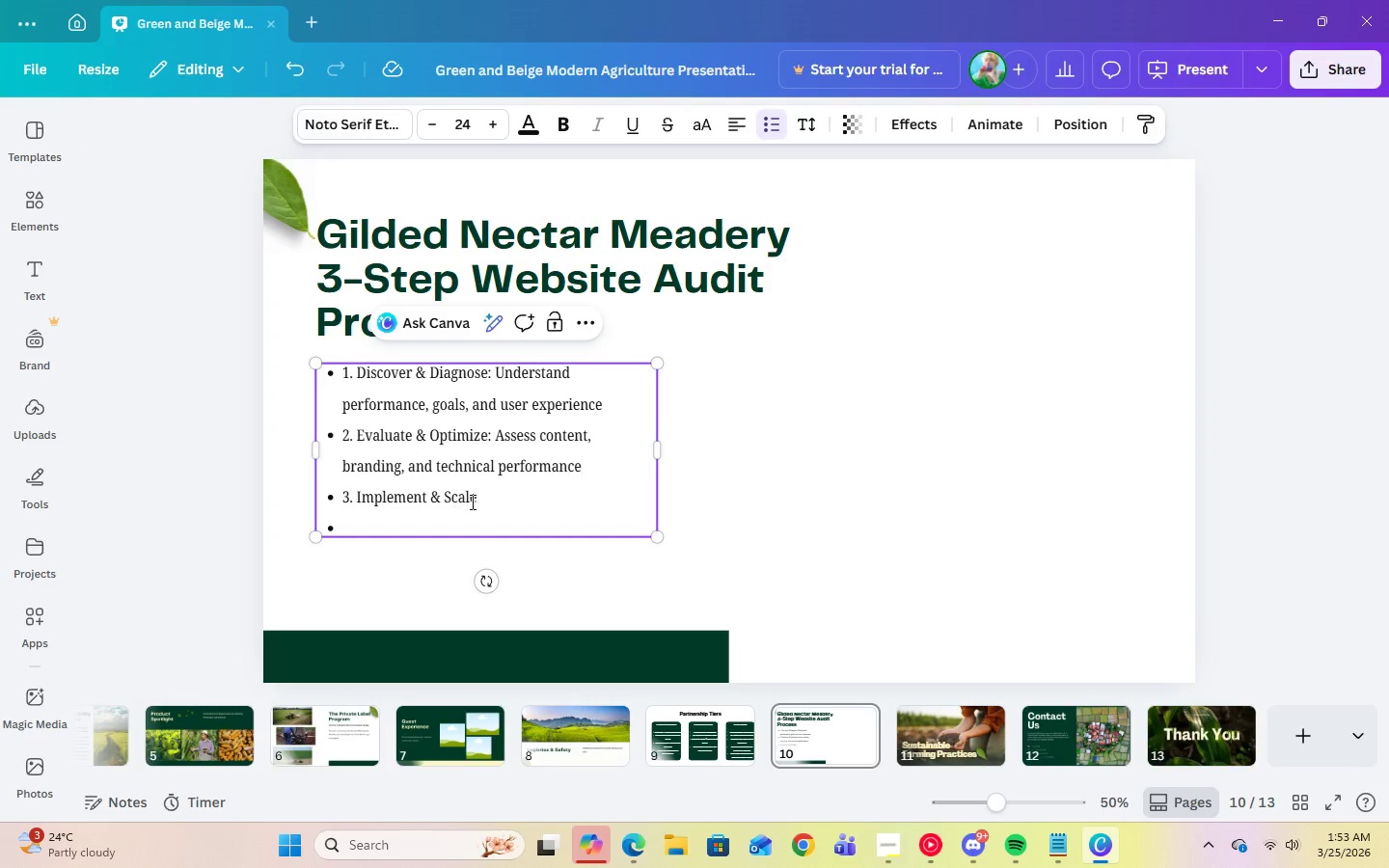 
left_click([500, 499])
 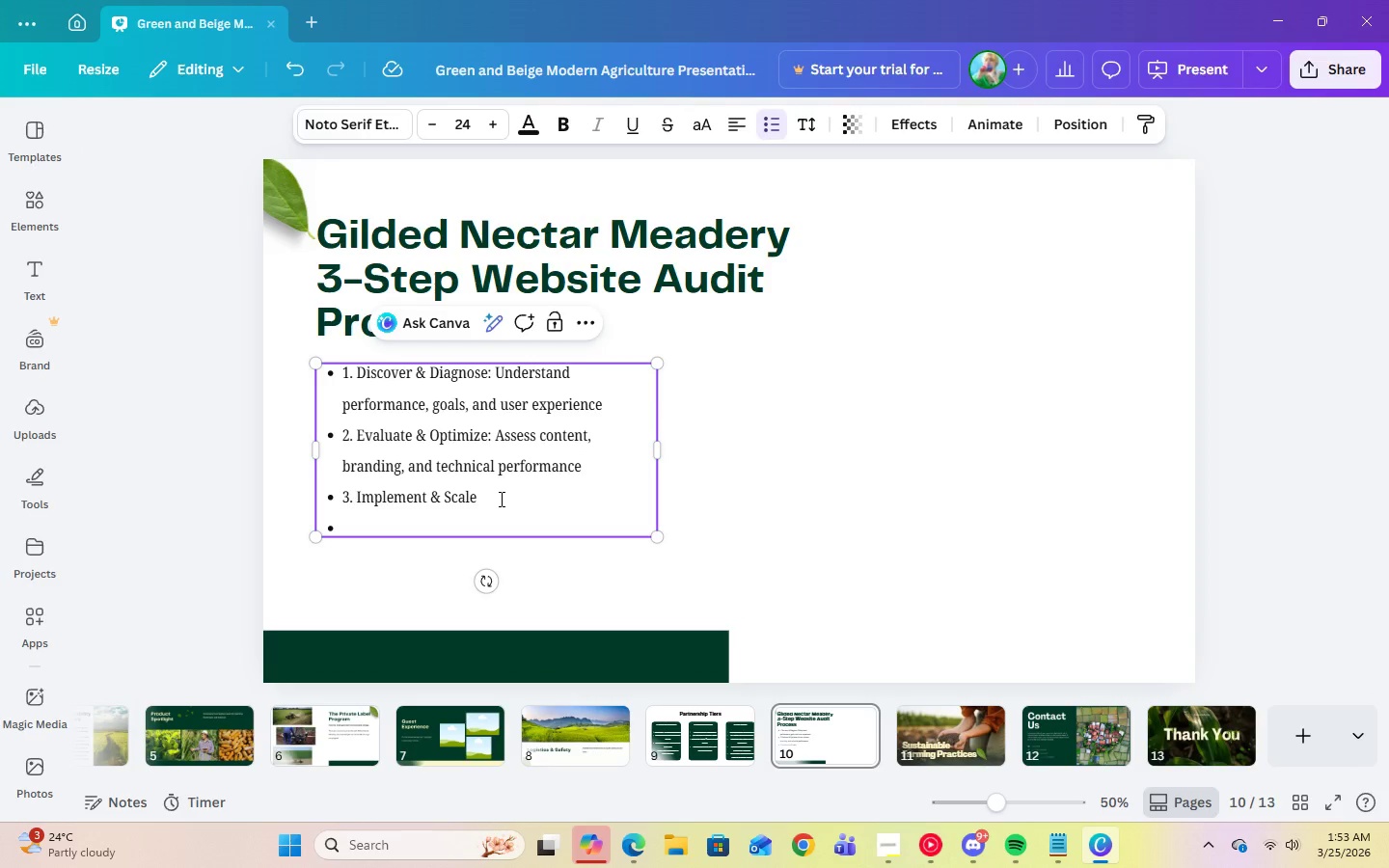 
key(Shift+Semicolon)
 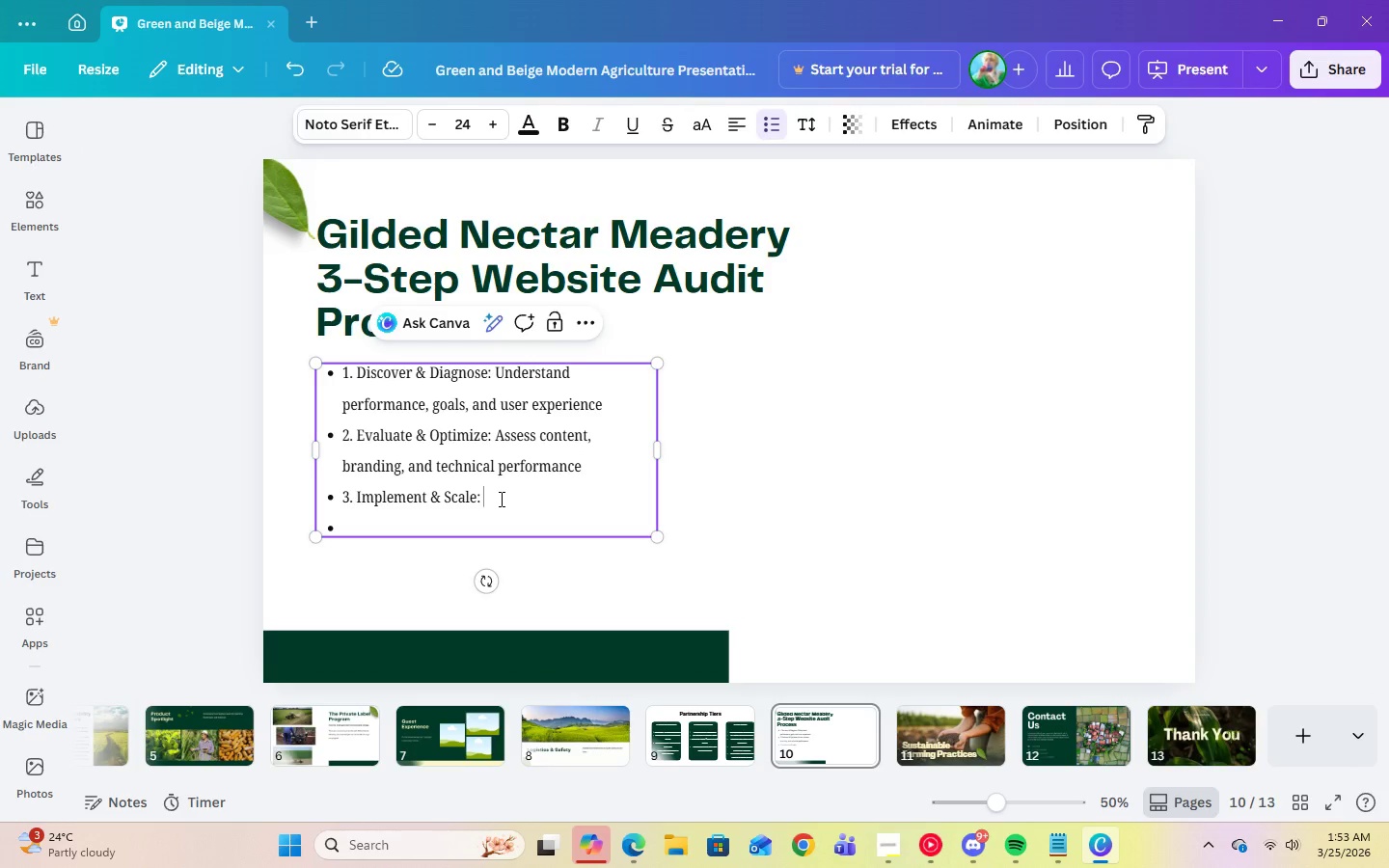 
key(Space)
 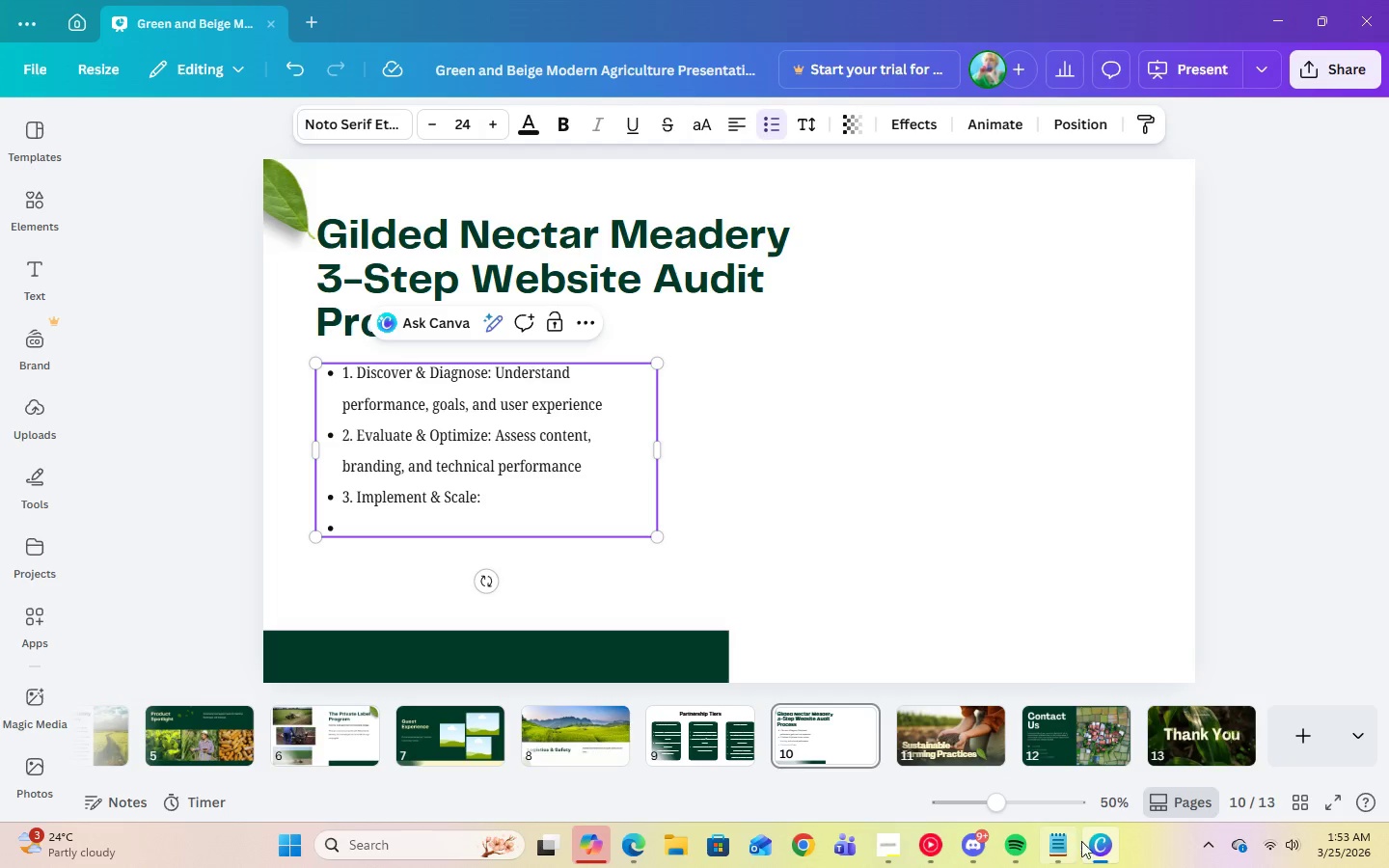 
left_click([1094, 851])
 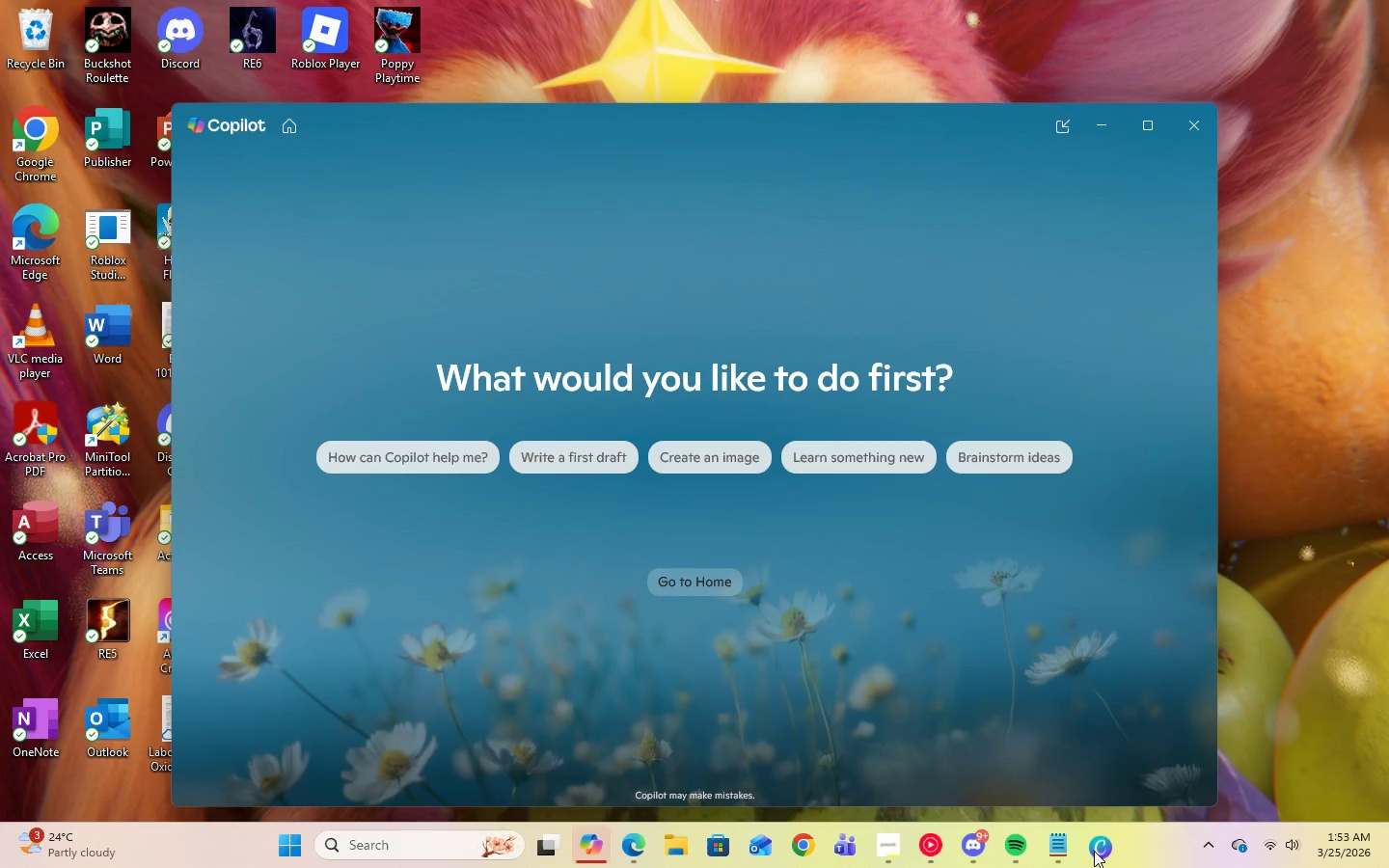 
left_click([1094, 851])
 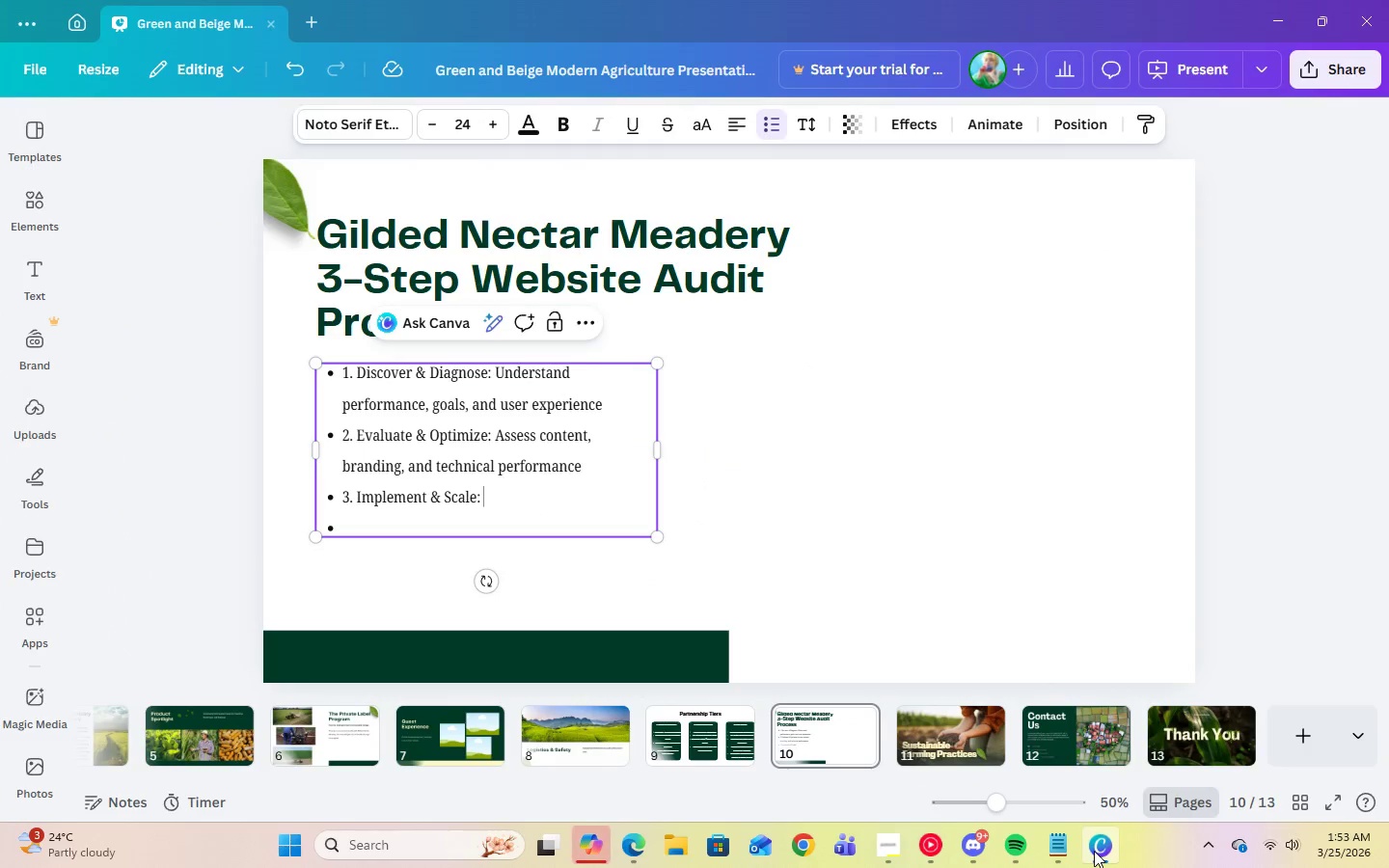 
left_click([1094, 851])
 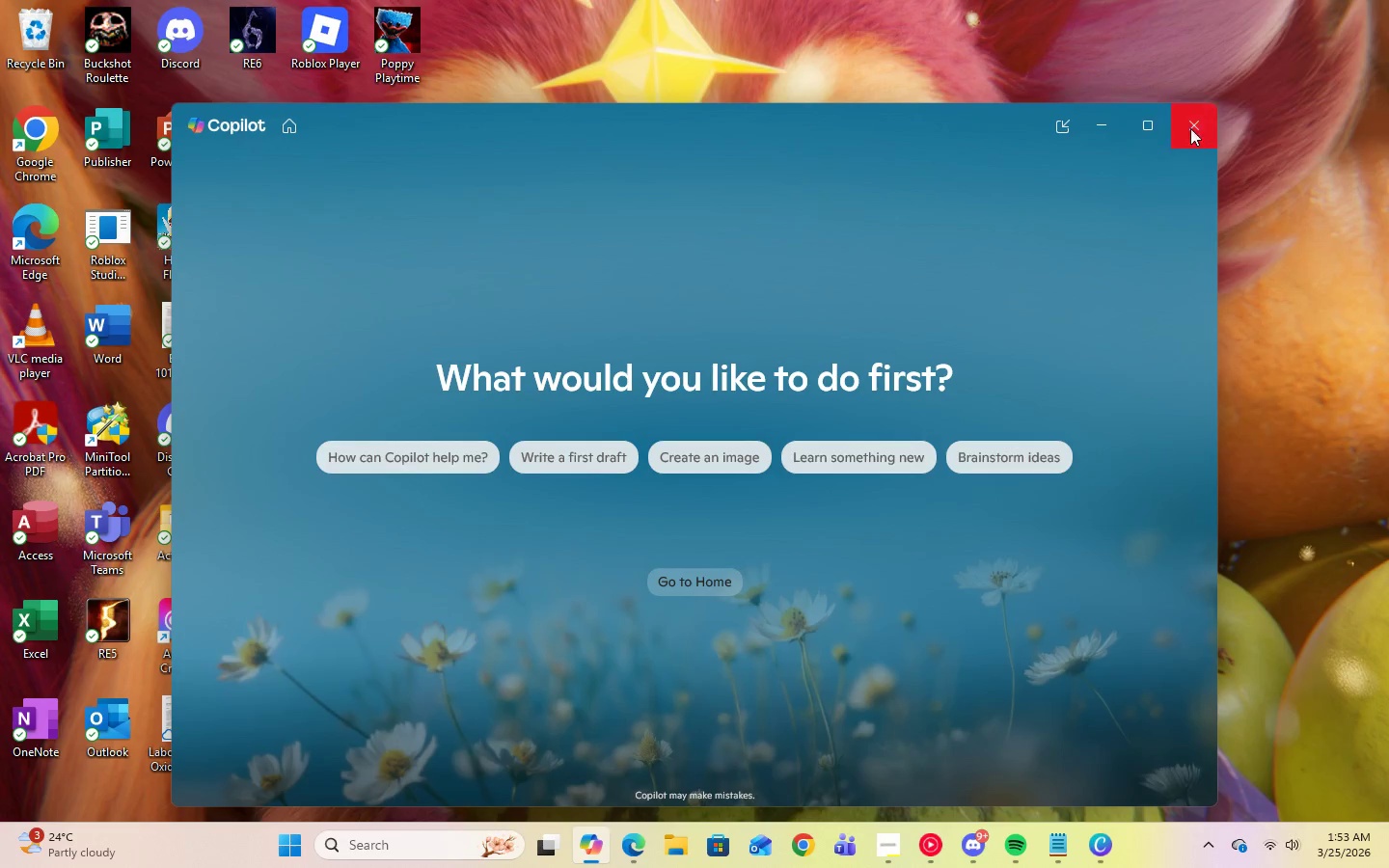 
left_click([1196, 122])
 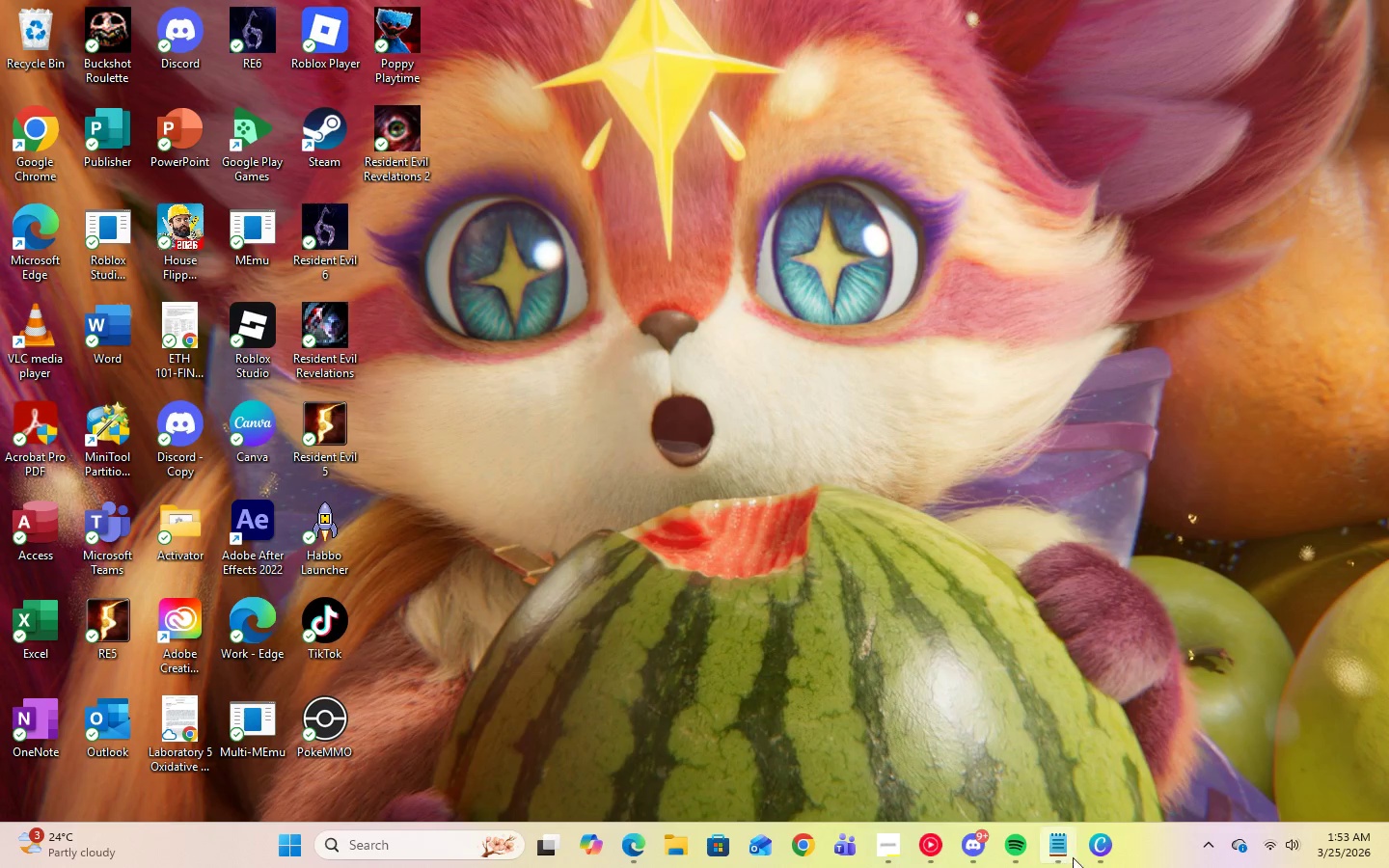 
left_click([1093, 851])
 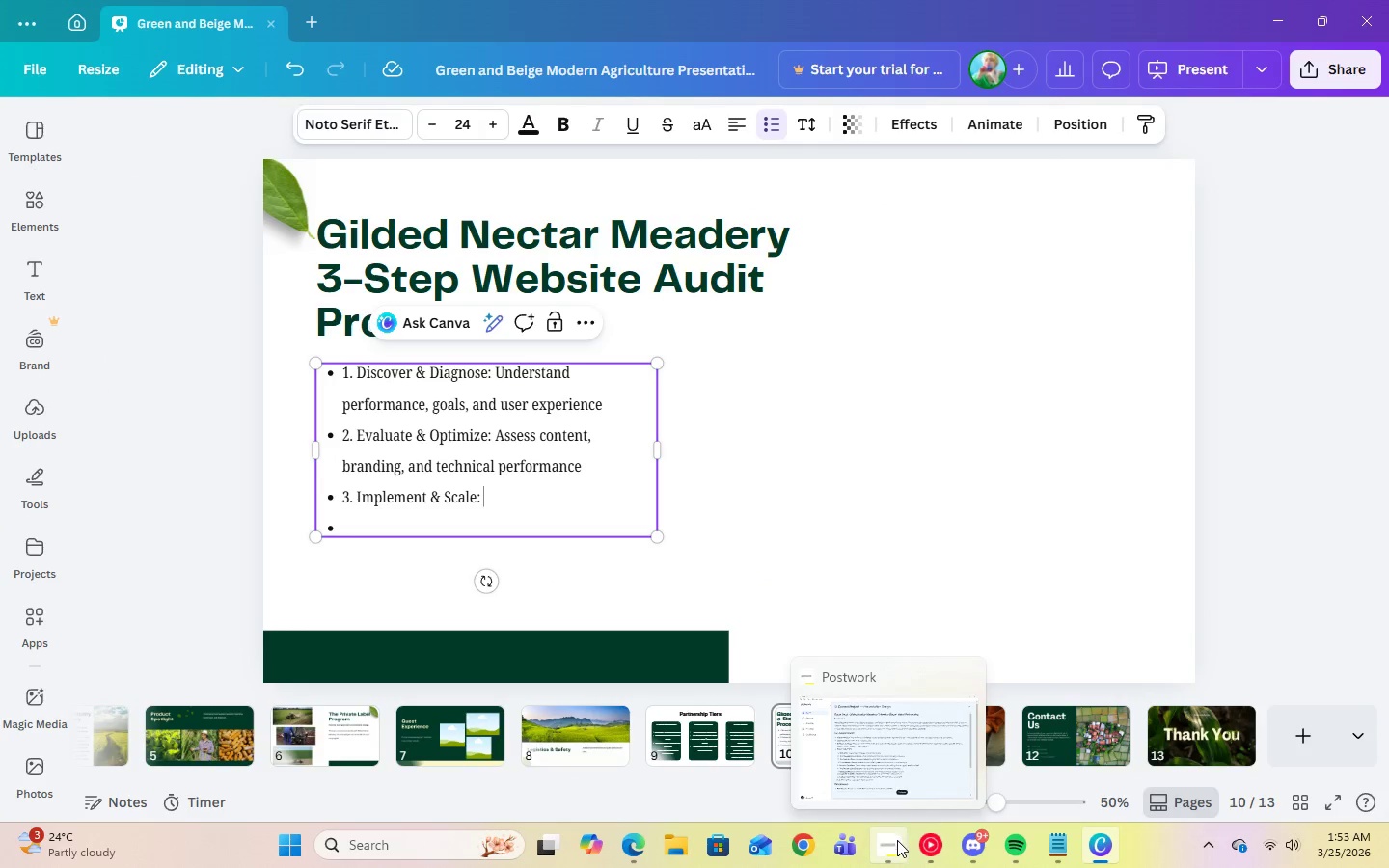 
left_click([1060, 854])
 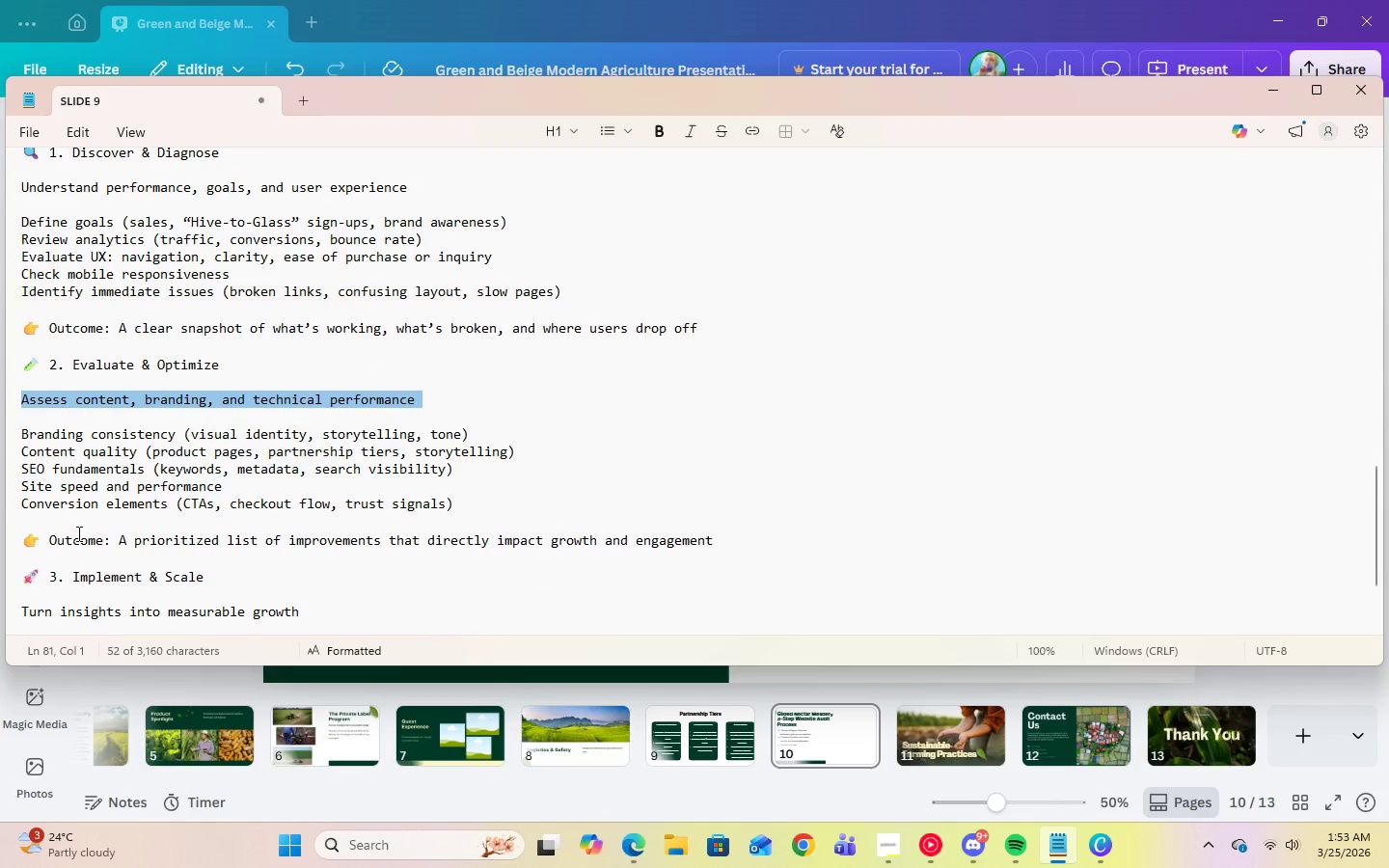 
scroll: coordinate [18, 609], scroll_direction: down, amount: 2.0
 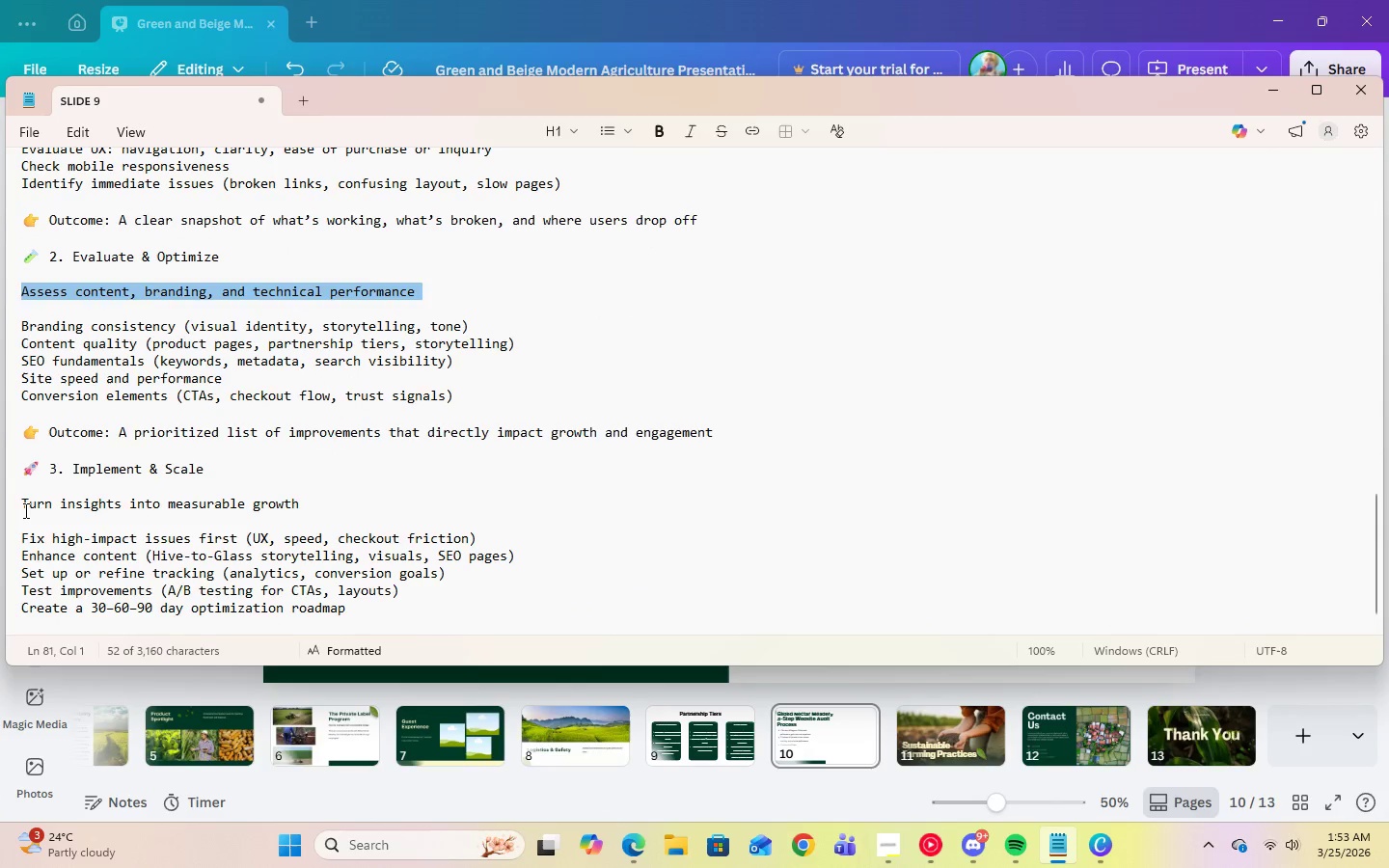 
double_click([24, 510])
 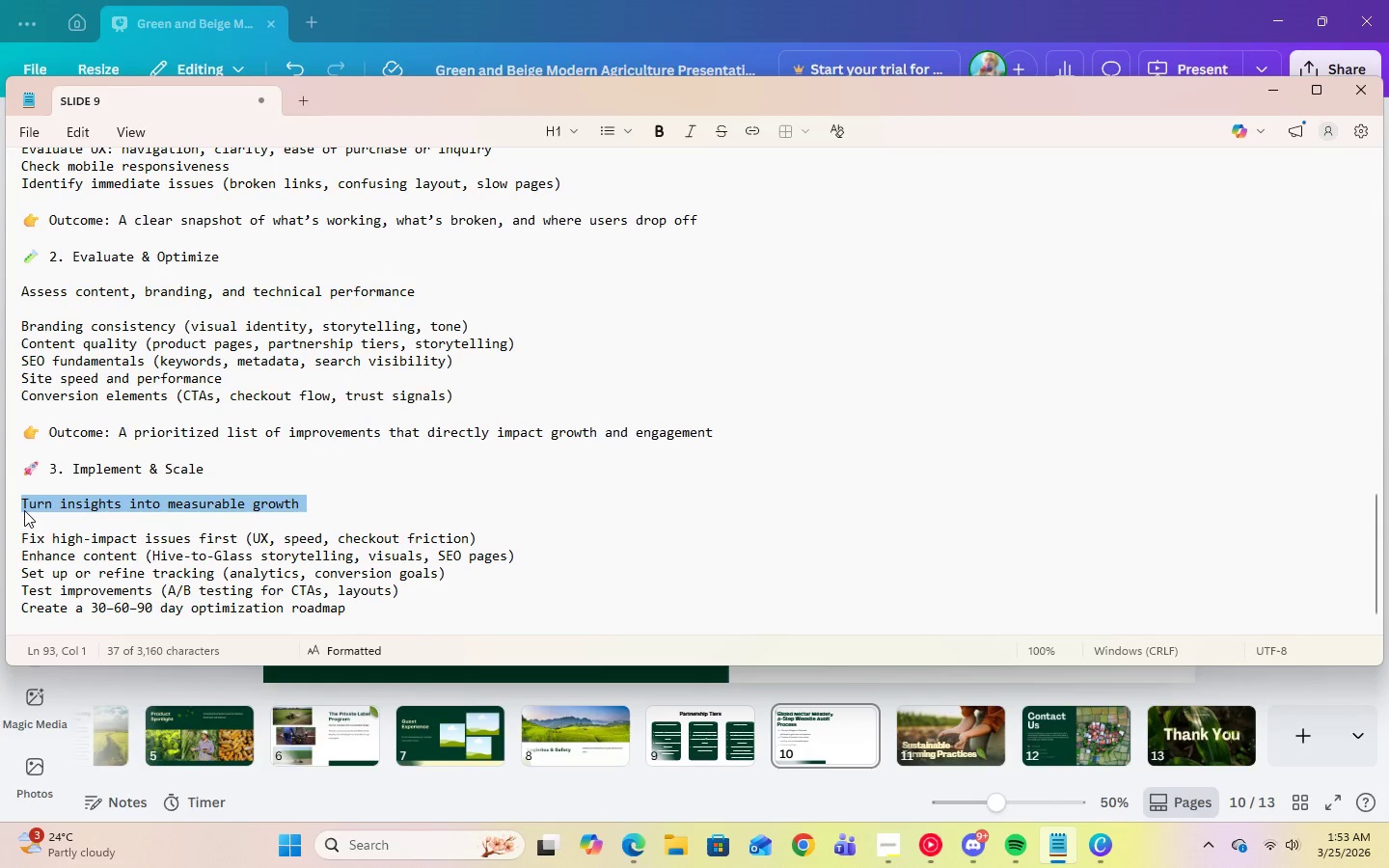 
triple_click([24, 510])
 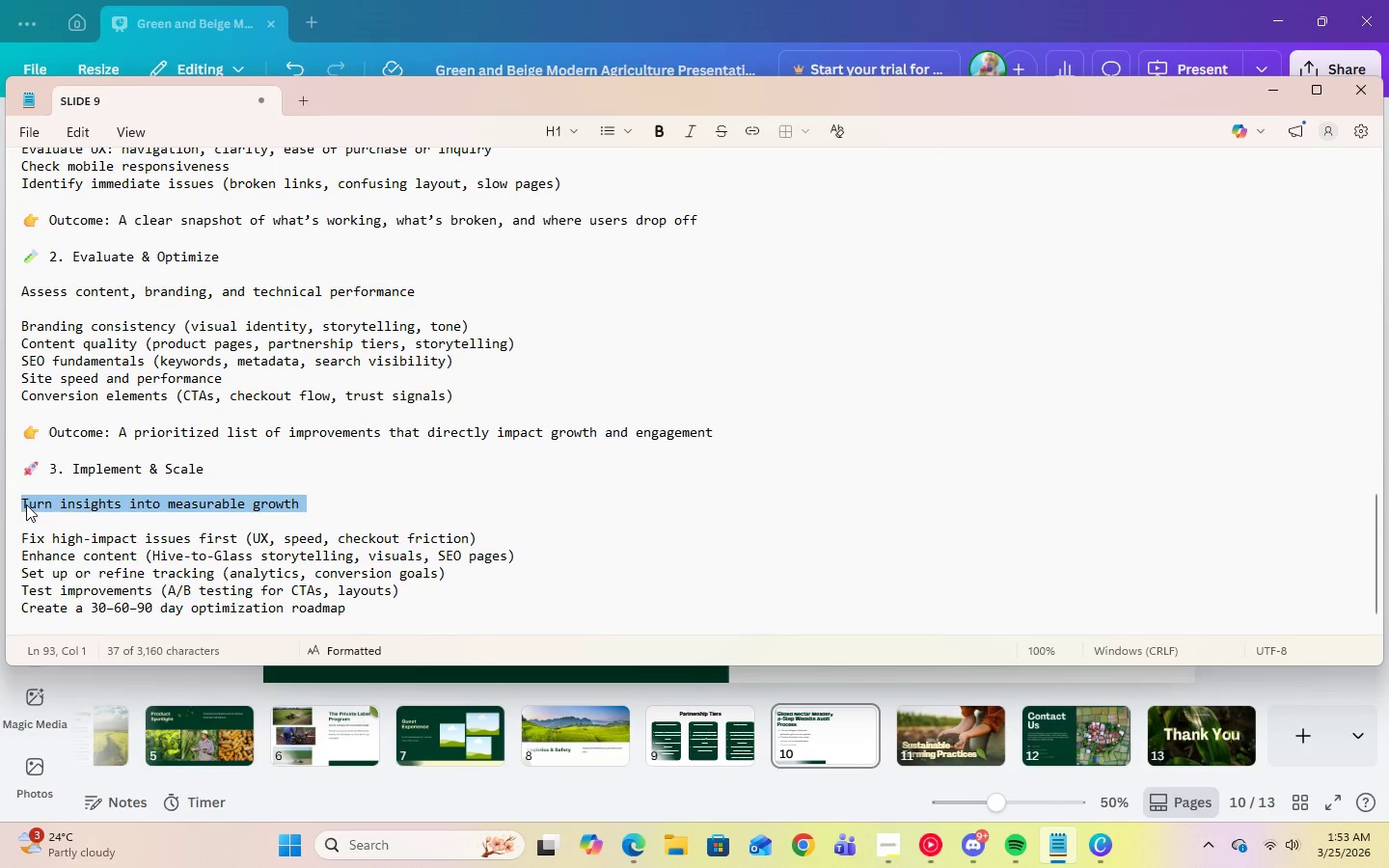 
right_click([26, 504])
 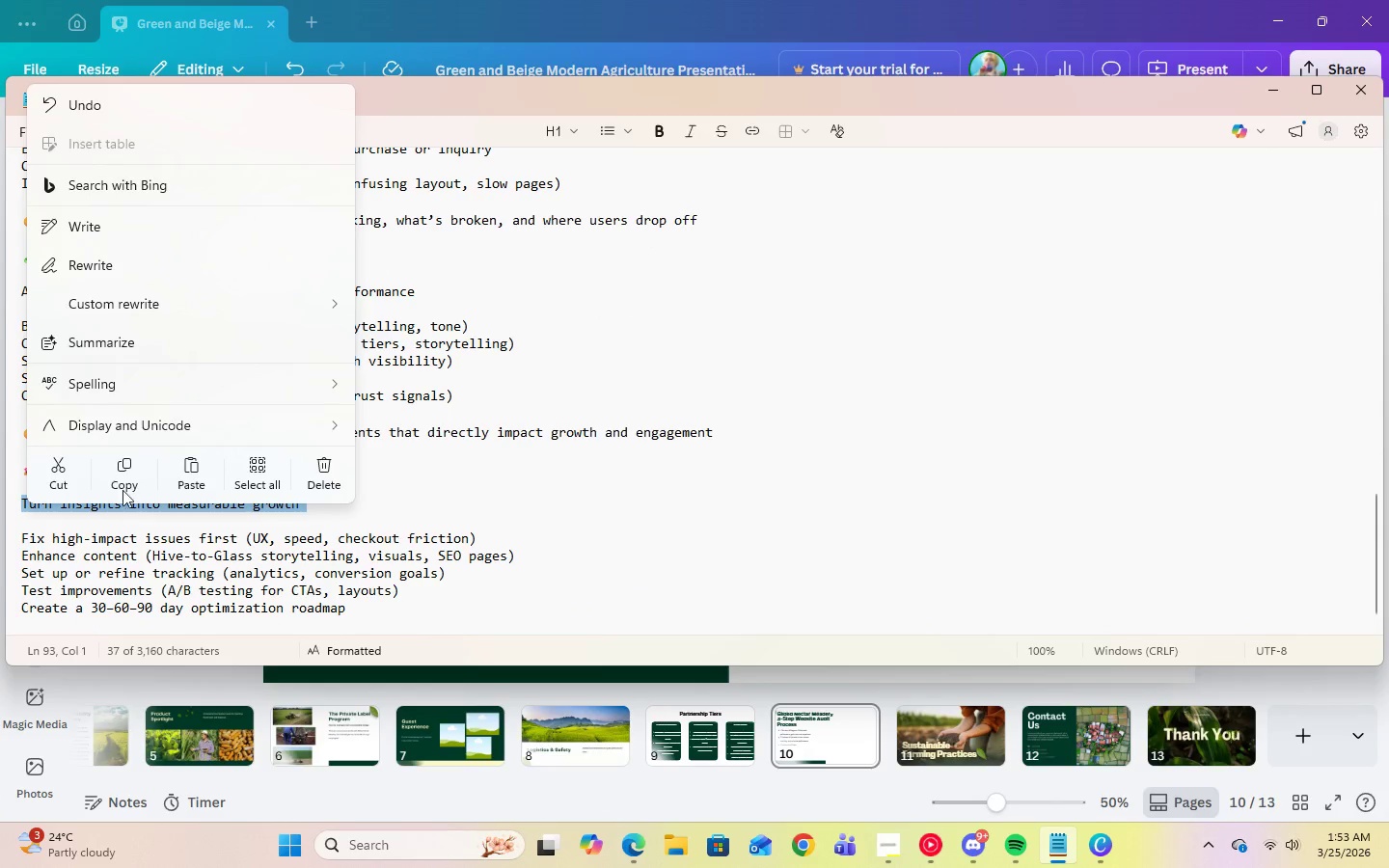 
left_click([118, 476])
 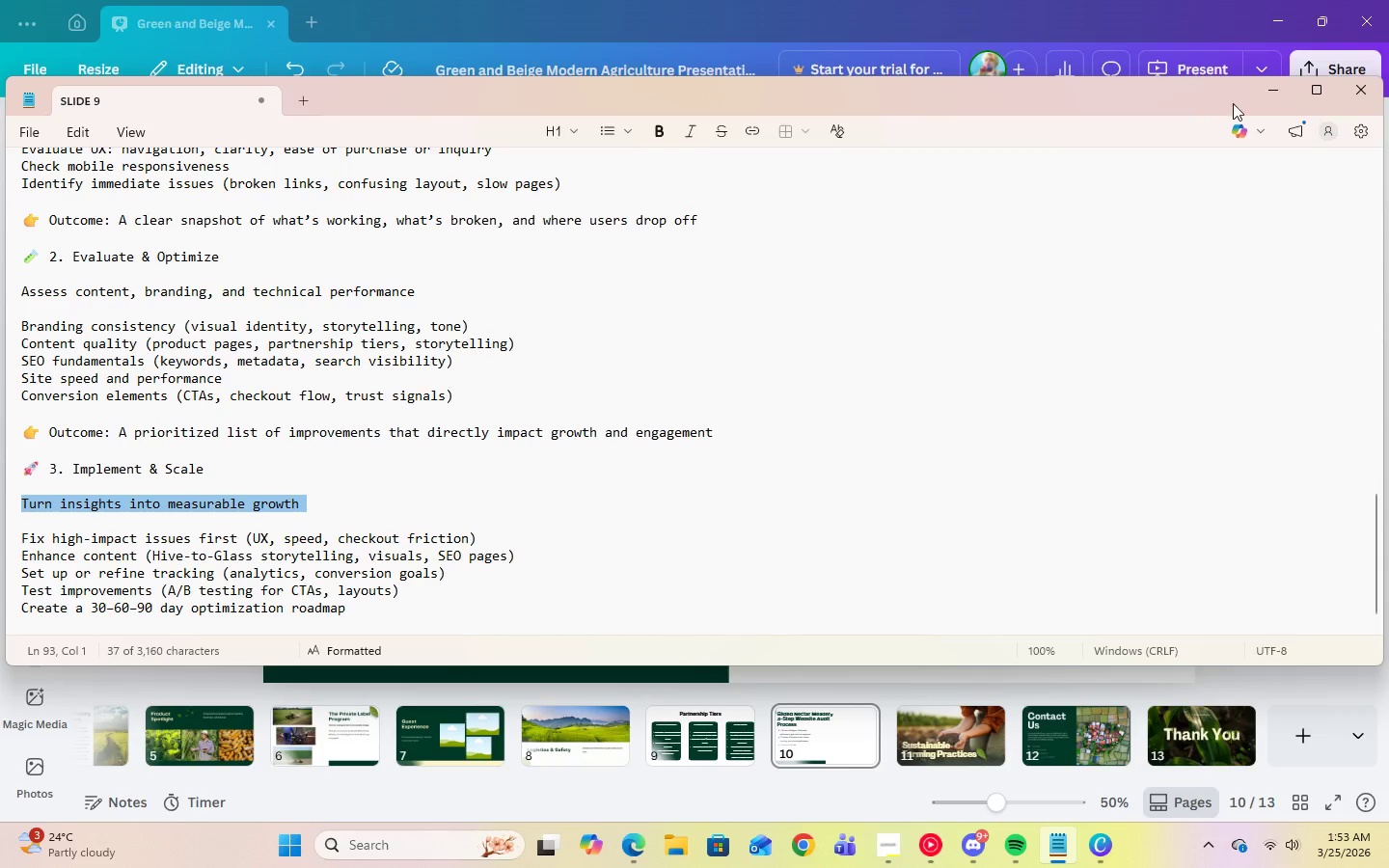 
left_click([1259, 97])
 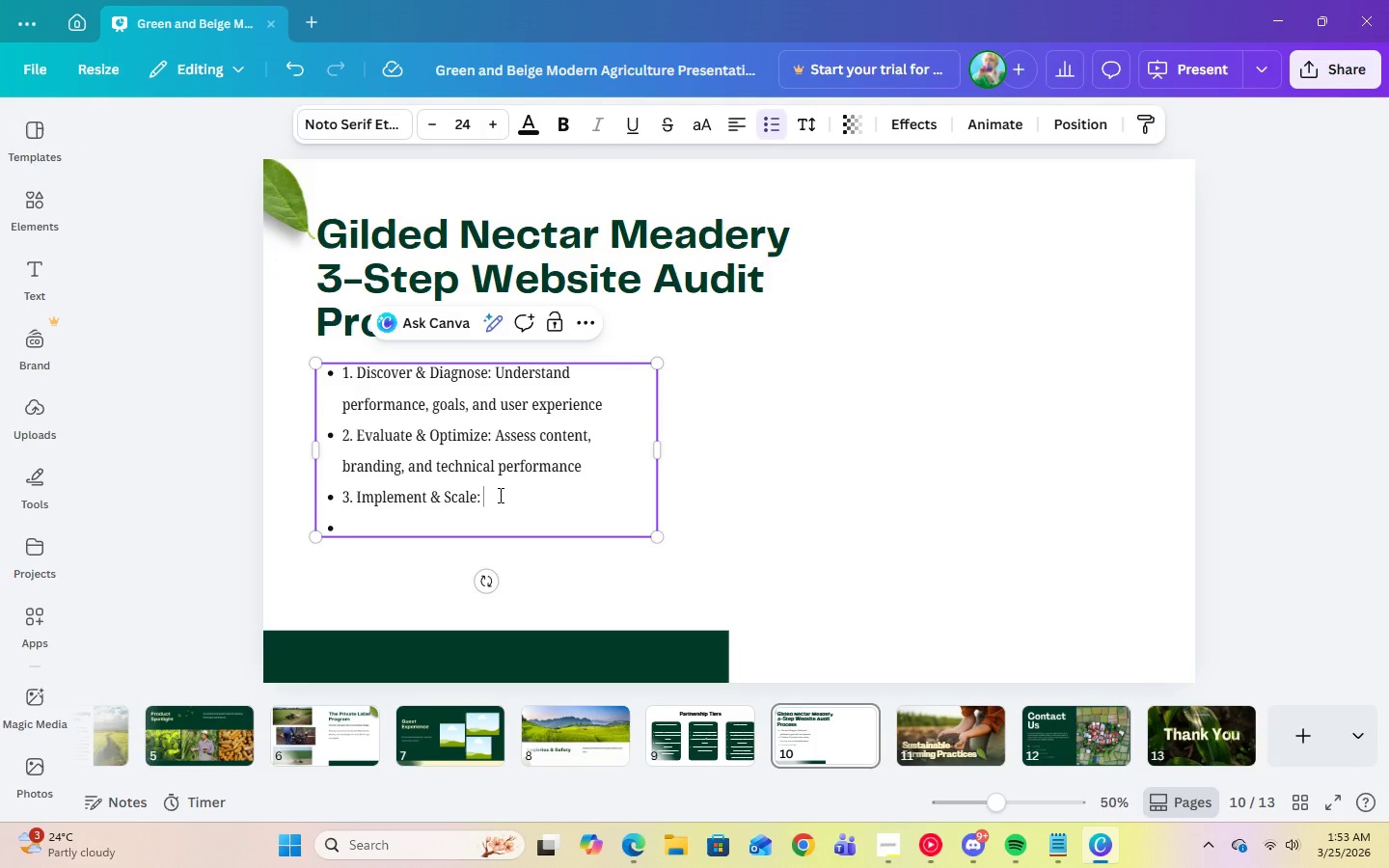 
key(Control+V)
 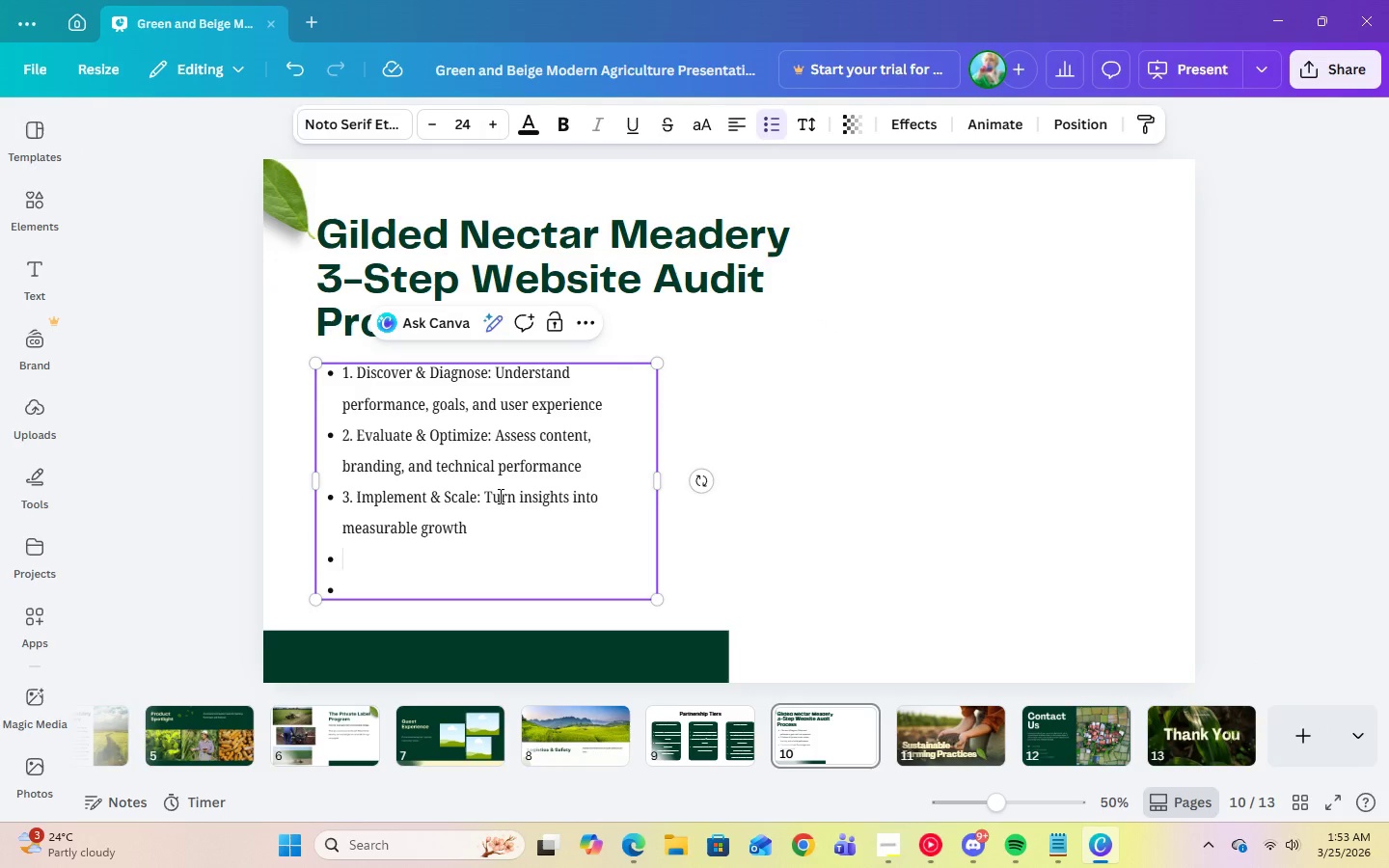 
key(Backspace)
 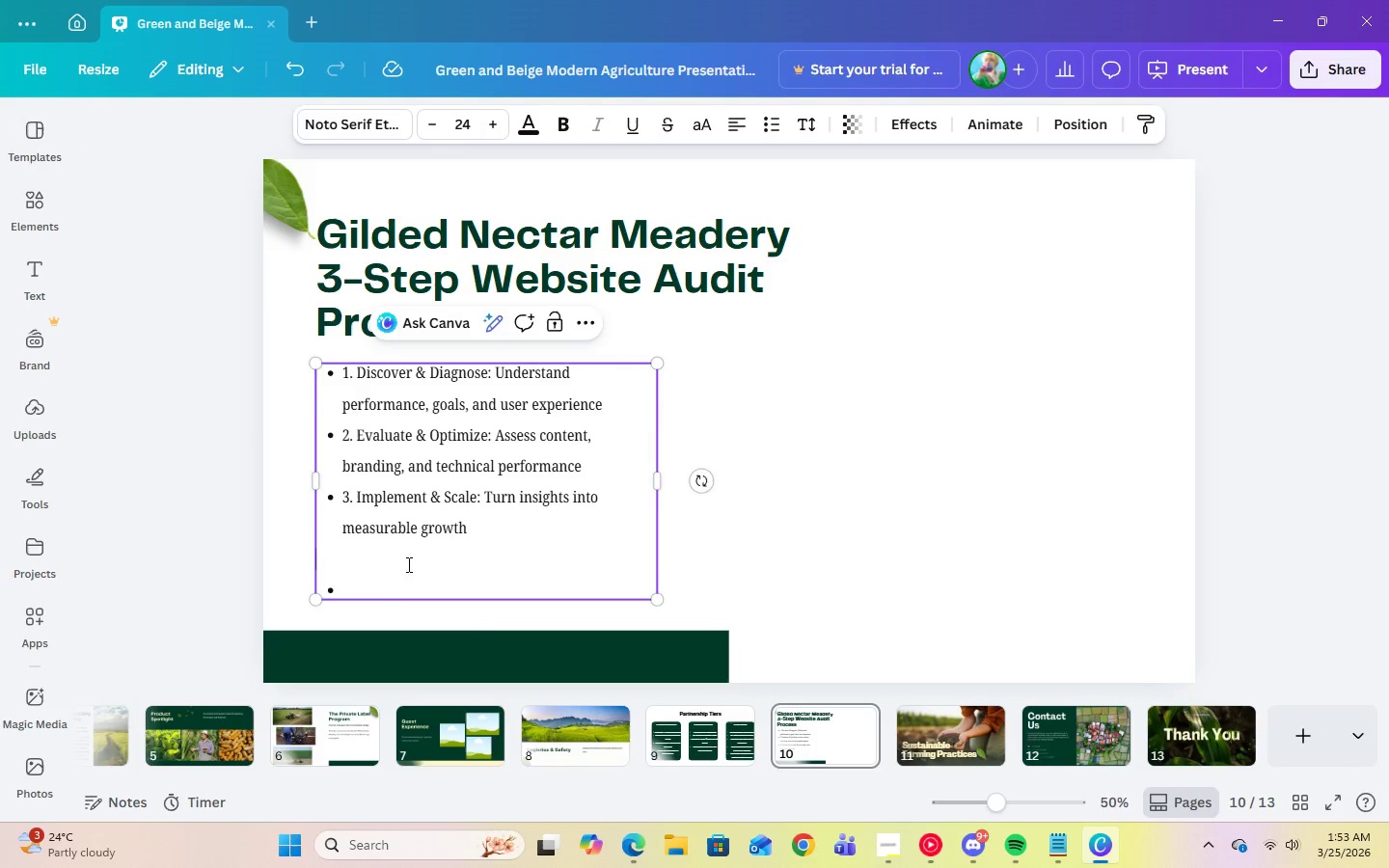 
key(Backspace)
 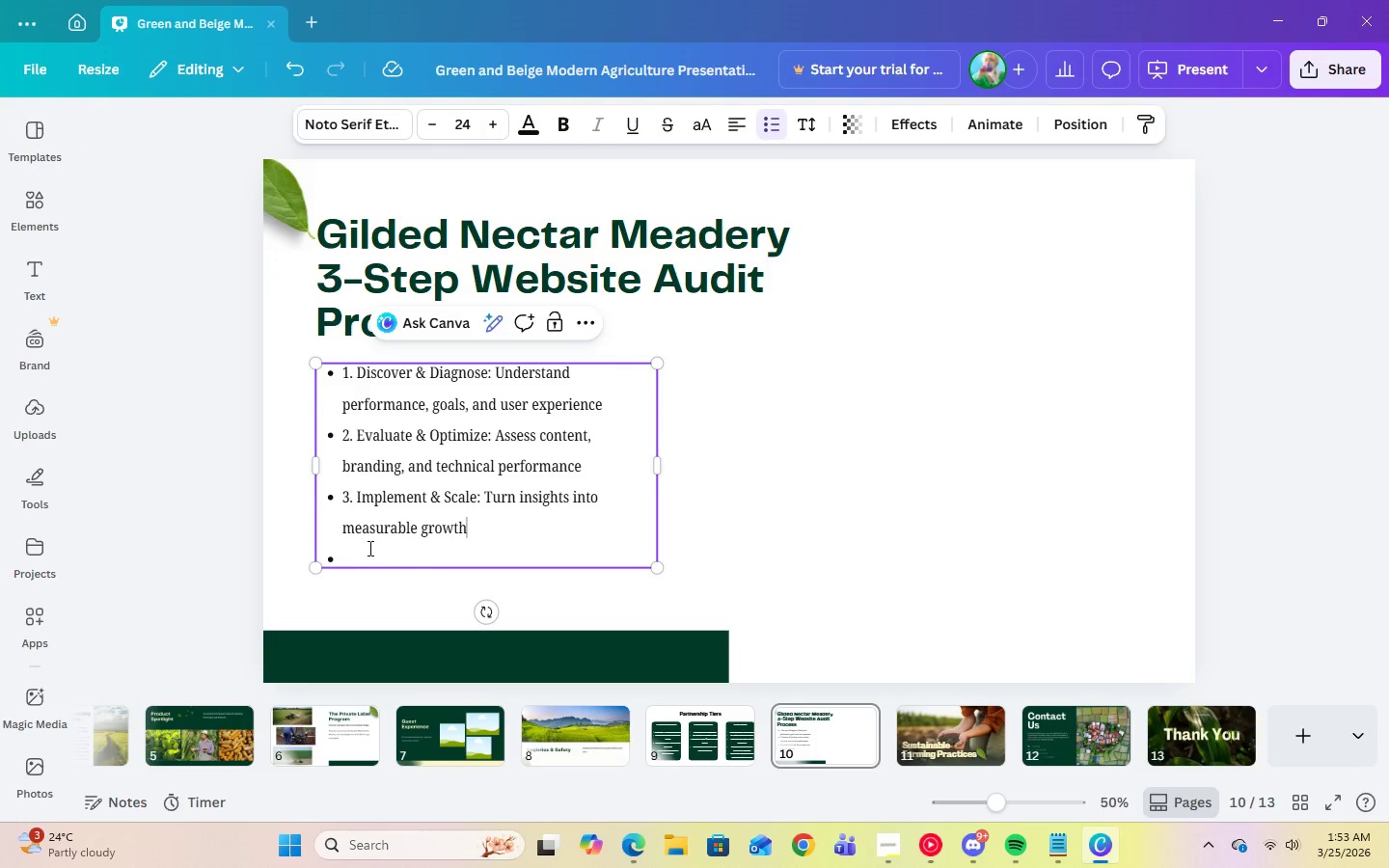 
left_click([368, 548])
 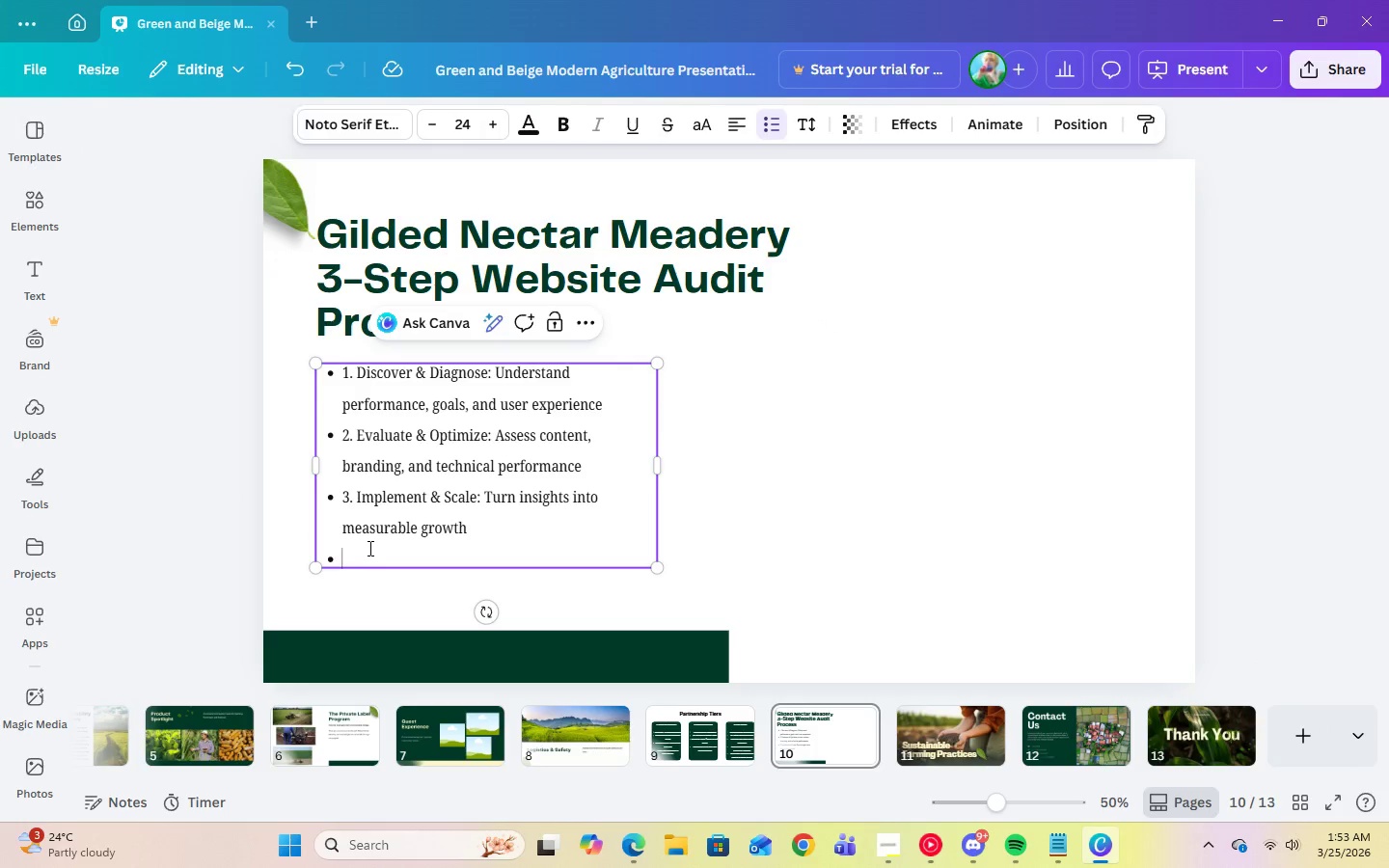 
key(Backspace)
 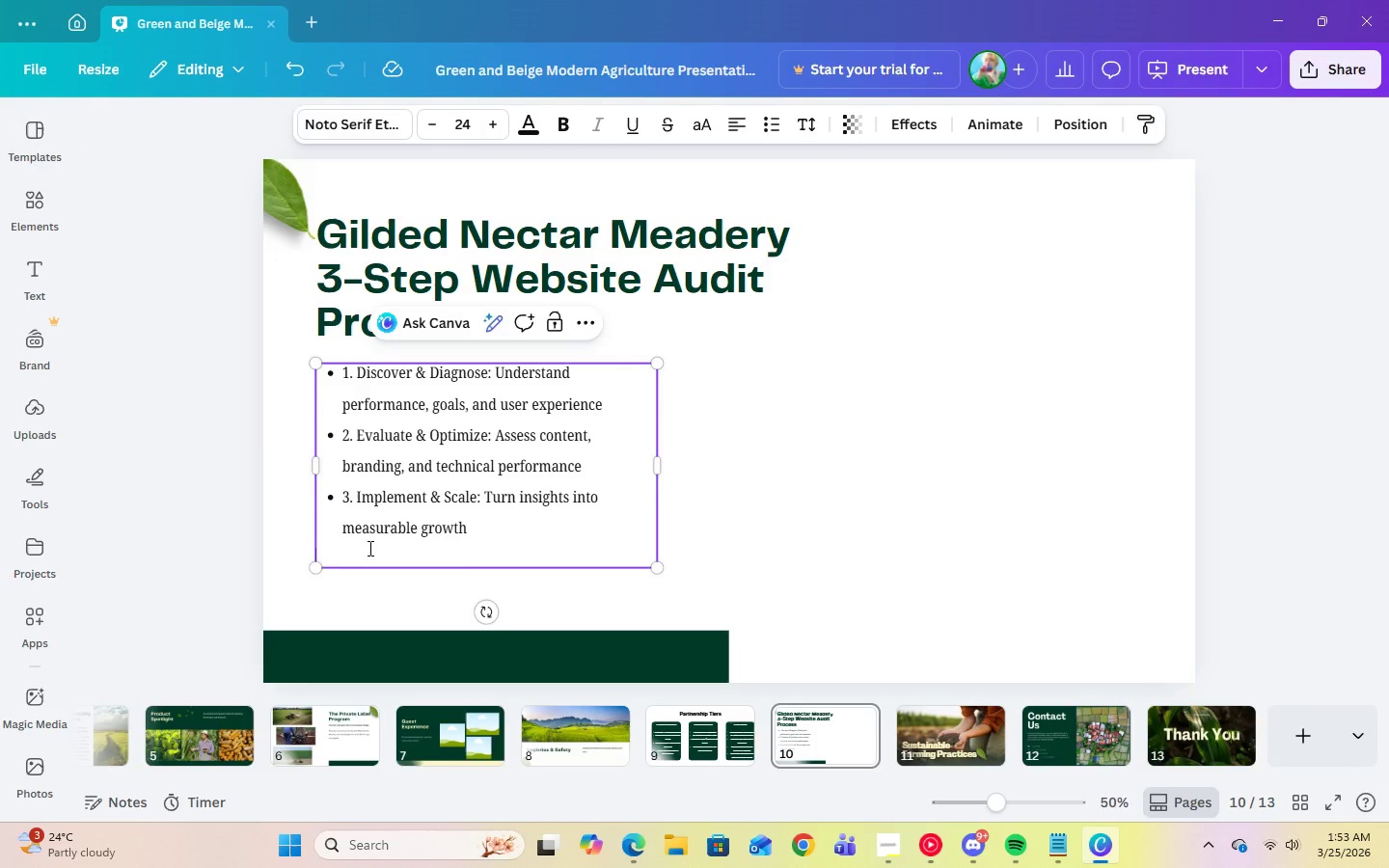 
key(Backspace)
 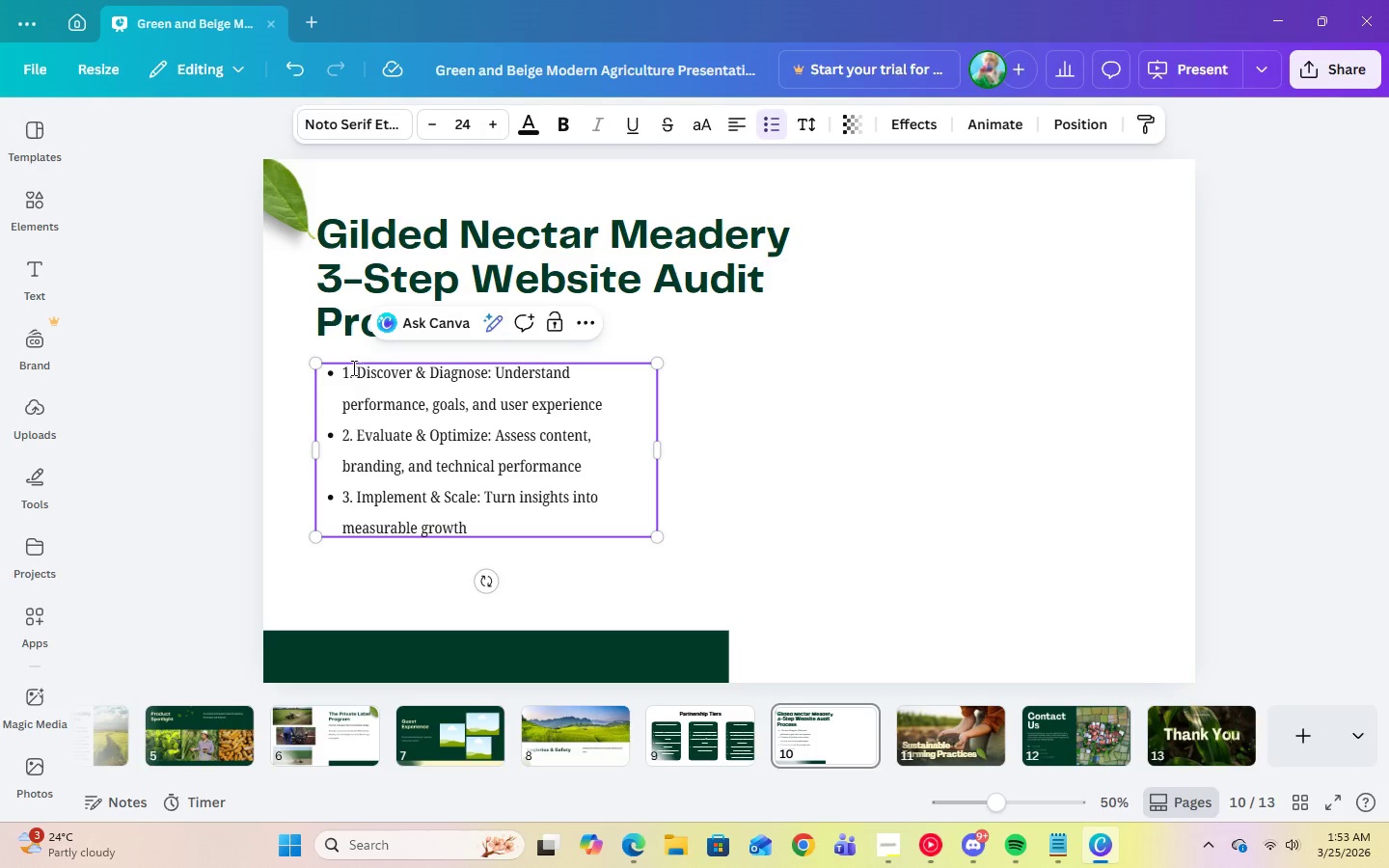 
left_click_drag(start_coordinate=[344, 373], to_coordinate=[491, 377])
 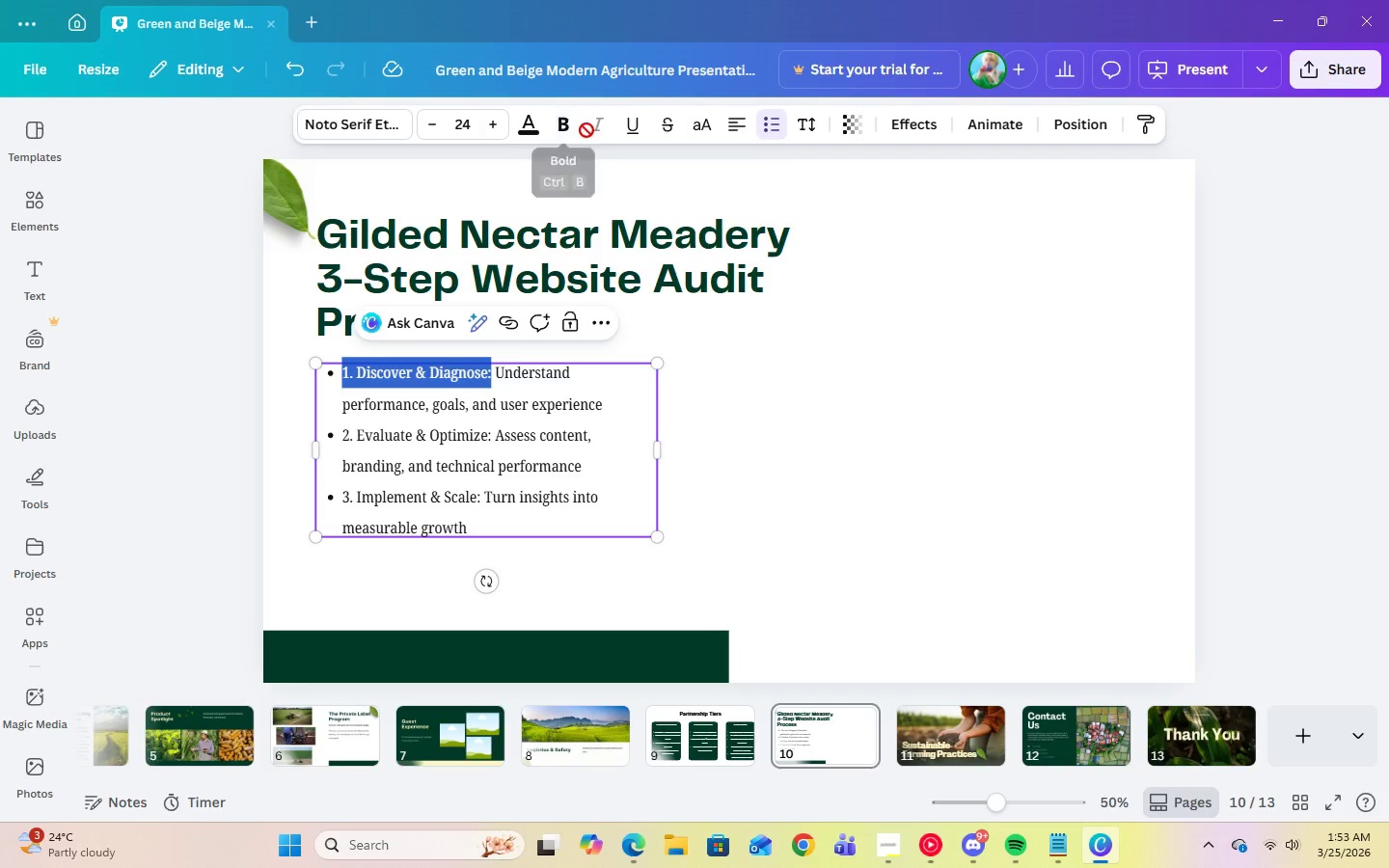 
left_click([569, 130])
 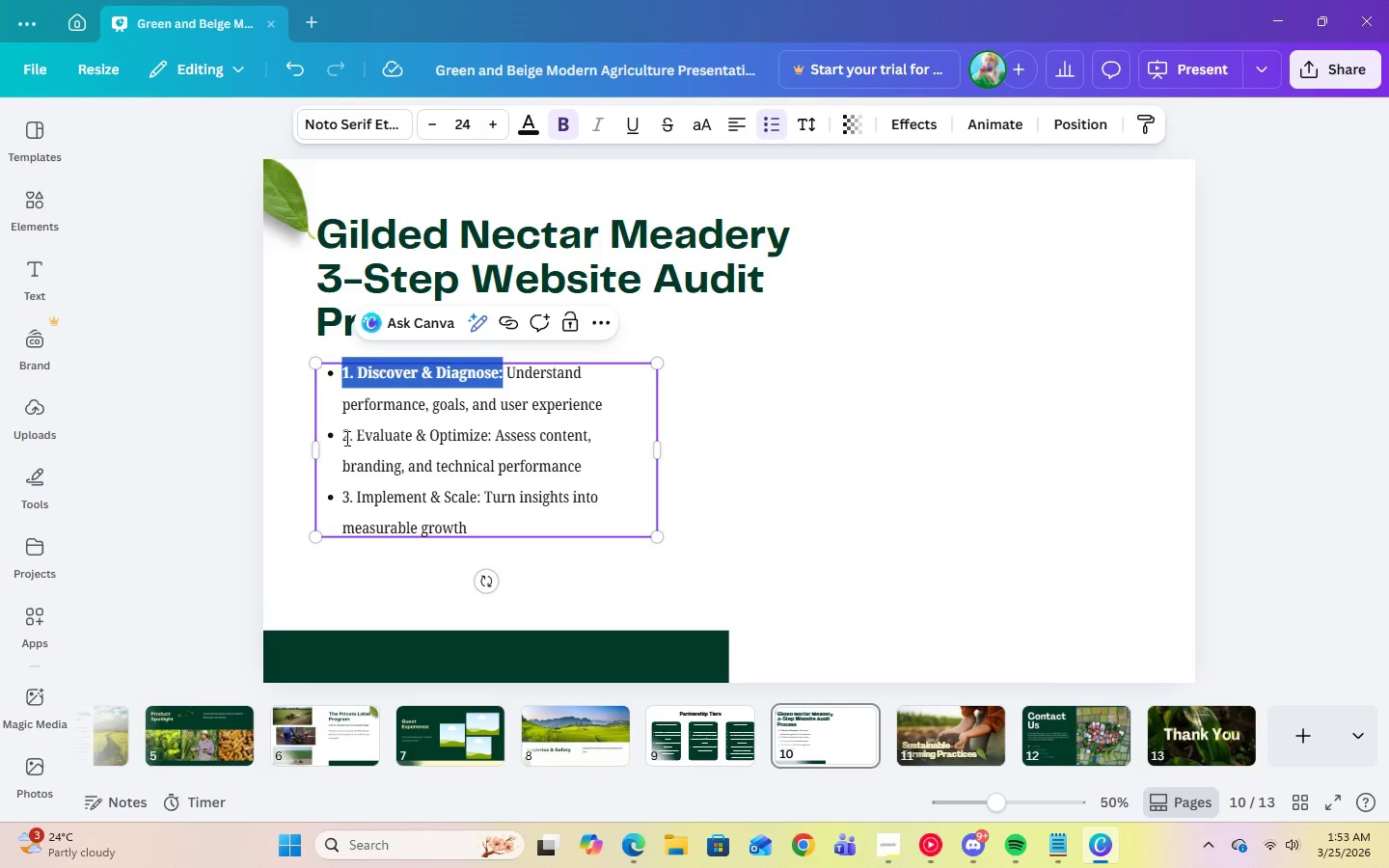 
left_click_drag(start_coordinate=[343, 438], to_coordinate=[491, 440])
 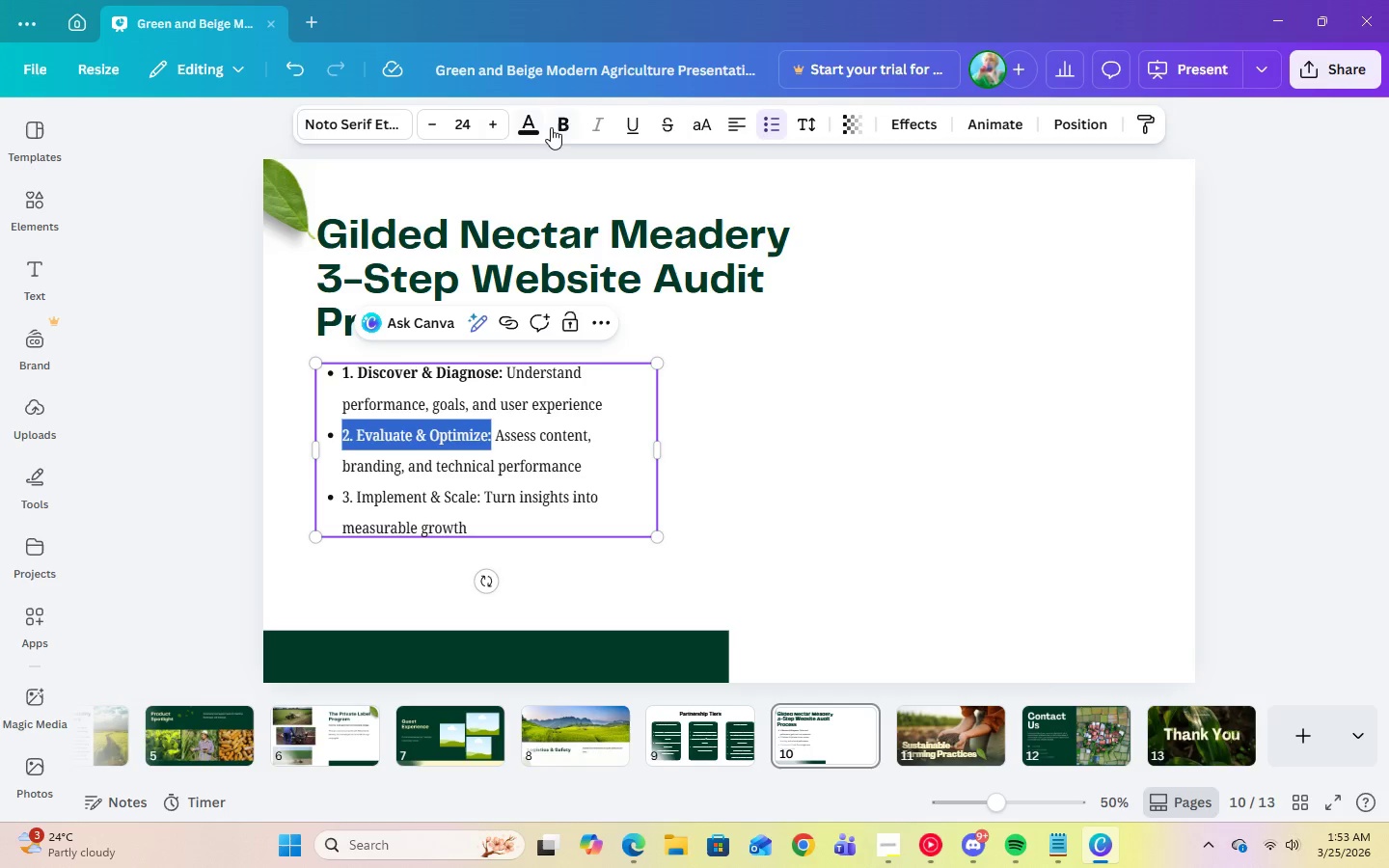 
left_click([559, 127])
 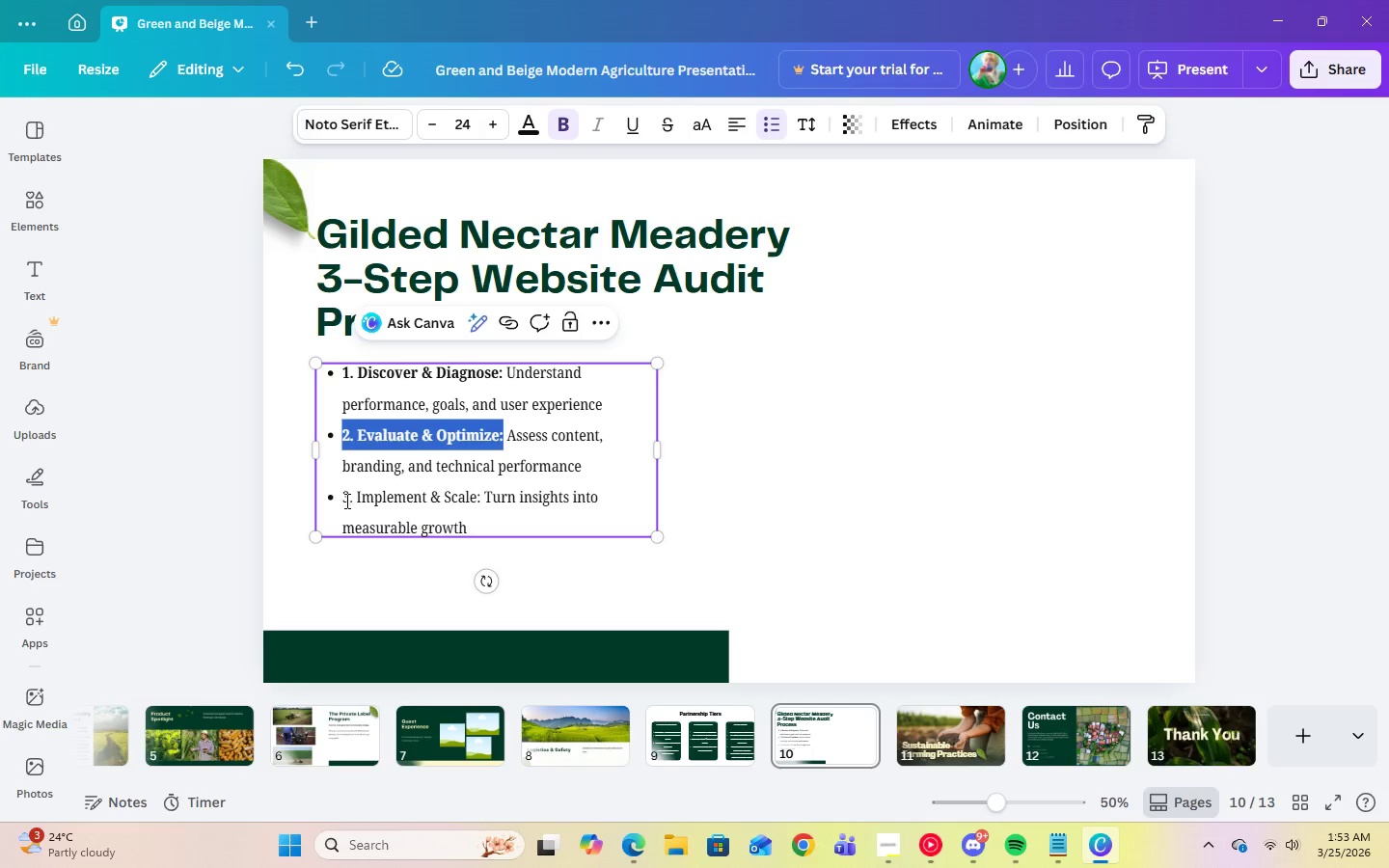 
left_click_drag(start_coordinate=[342, 501], to_coordinate=[484, 505])
 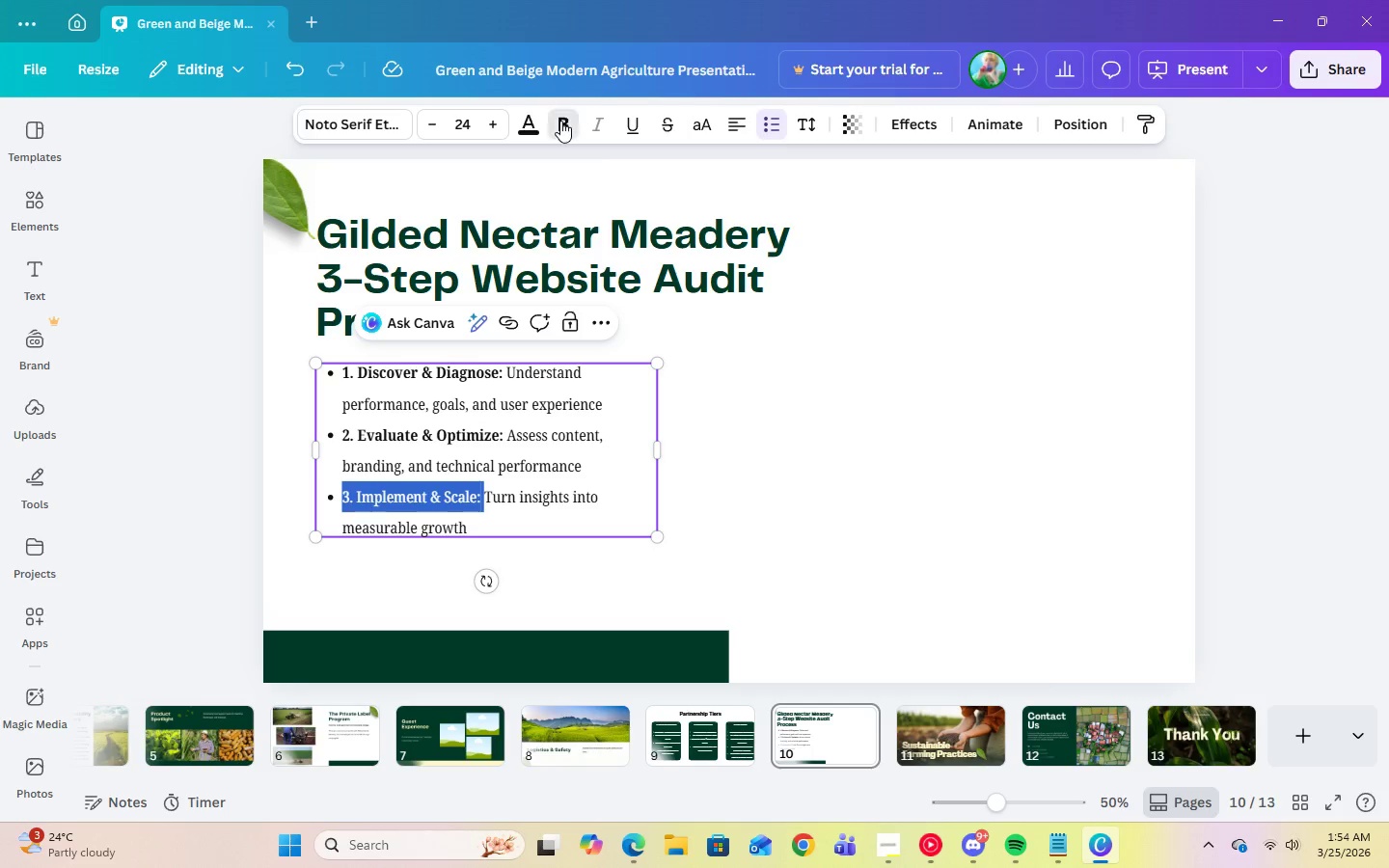 
double_click([823, 437])
 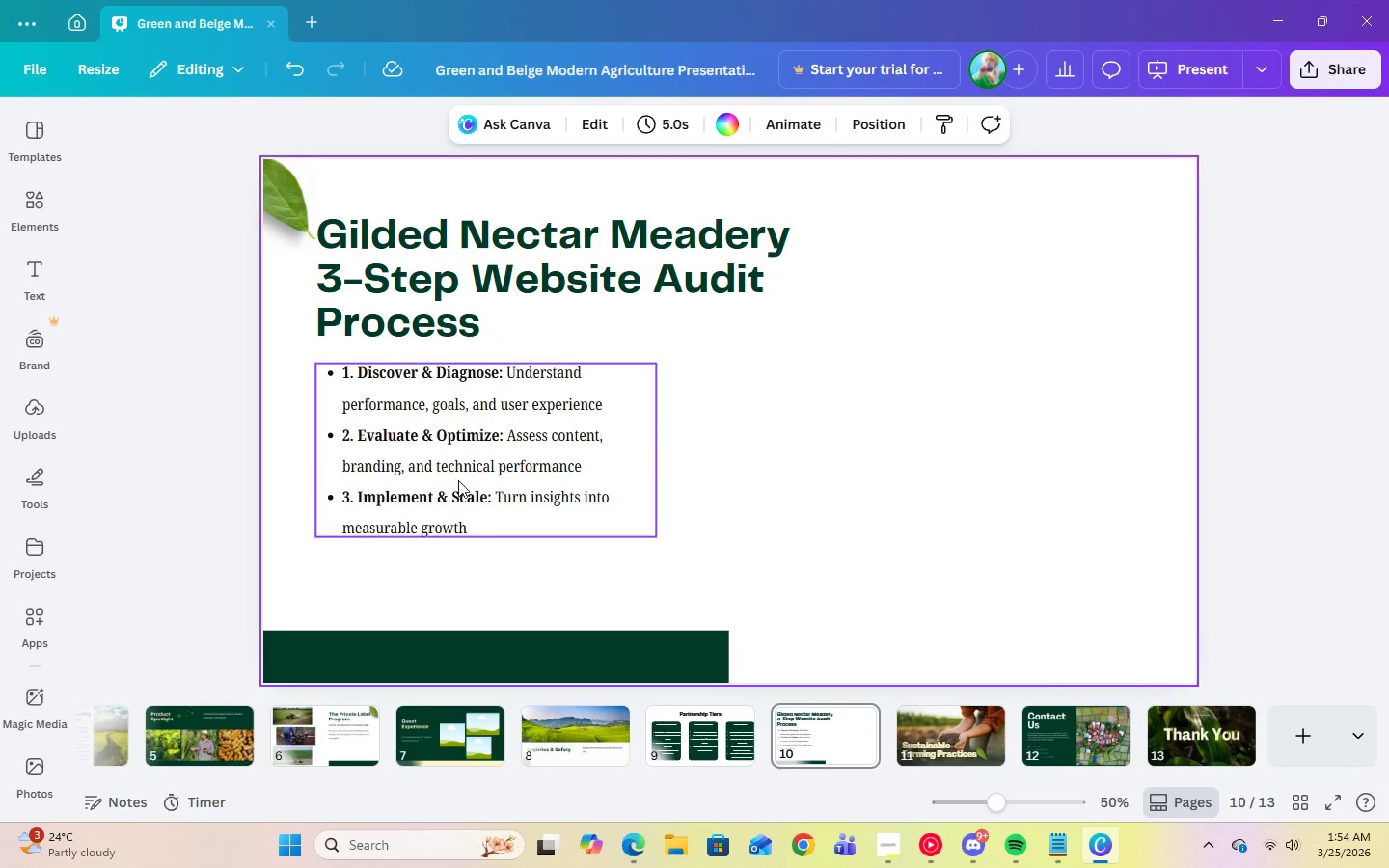 
triple_click([452, 480])
 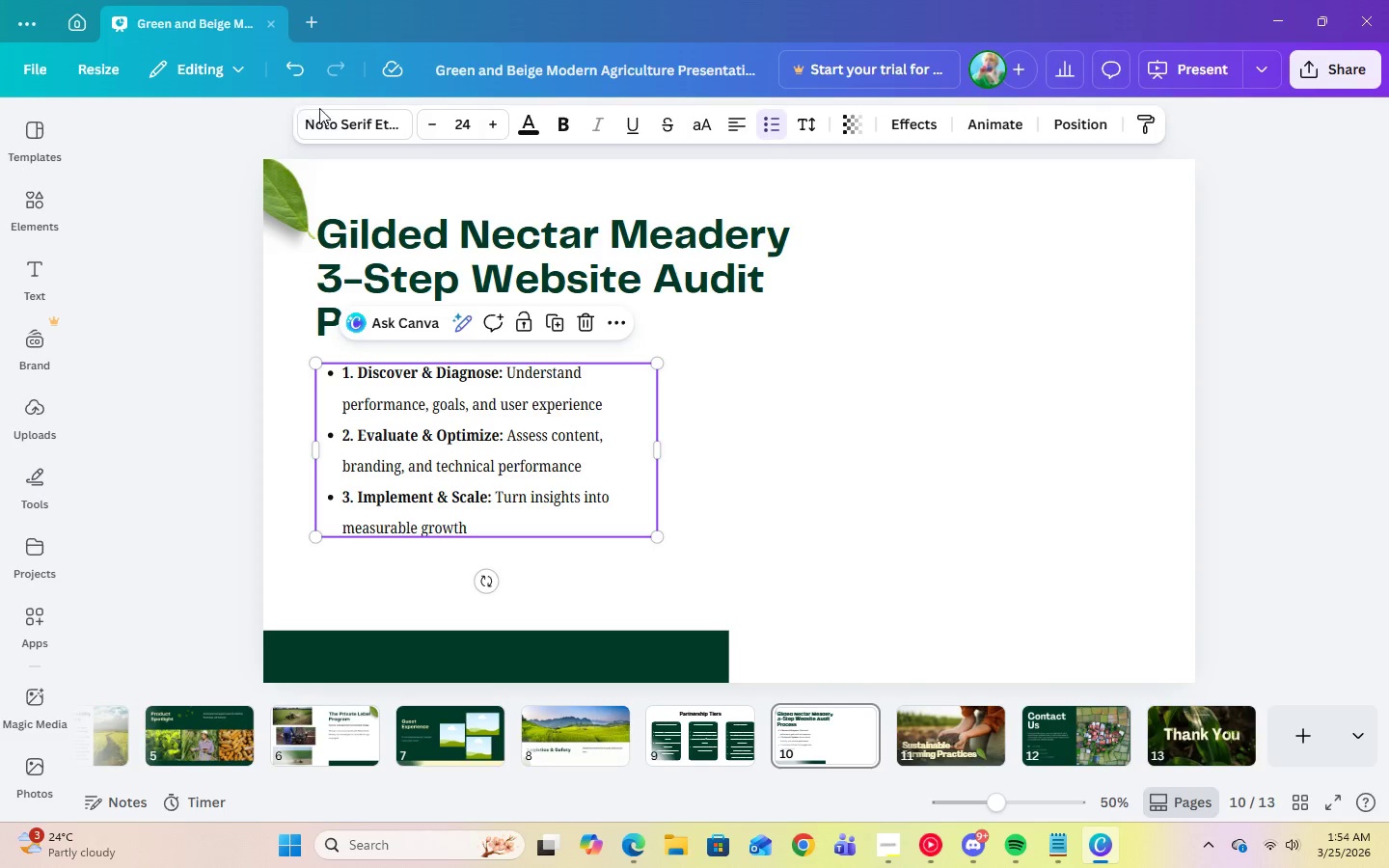 
left_click([323, 111])
 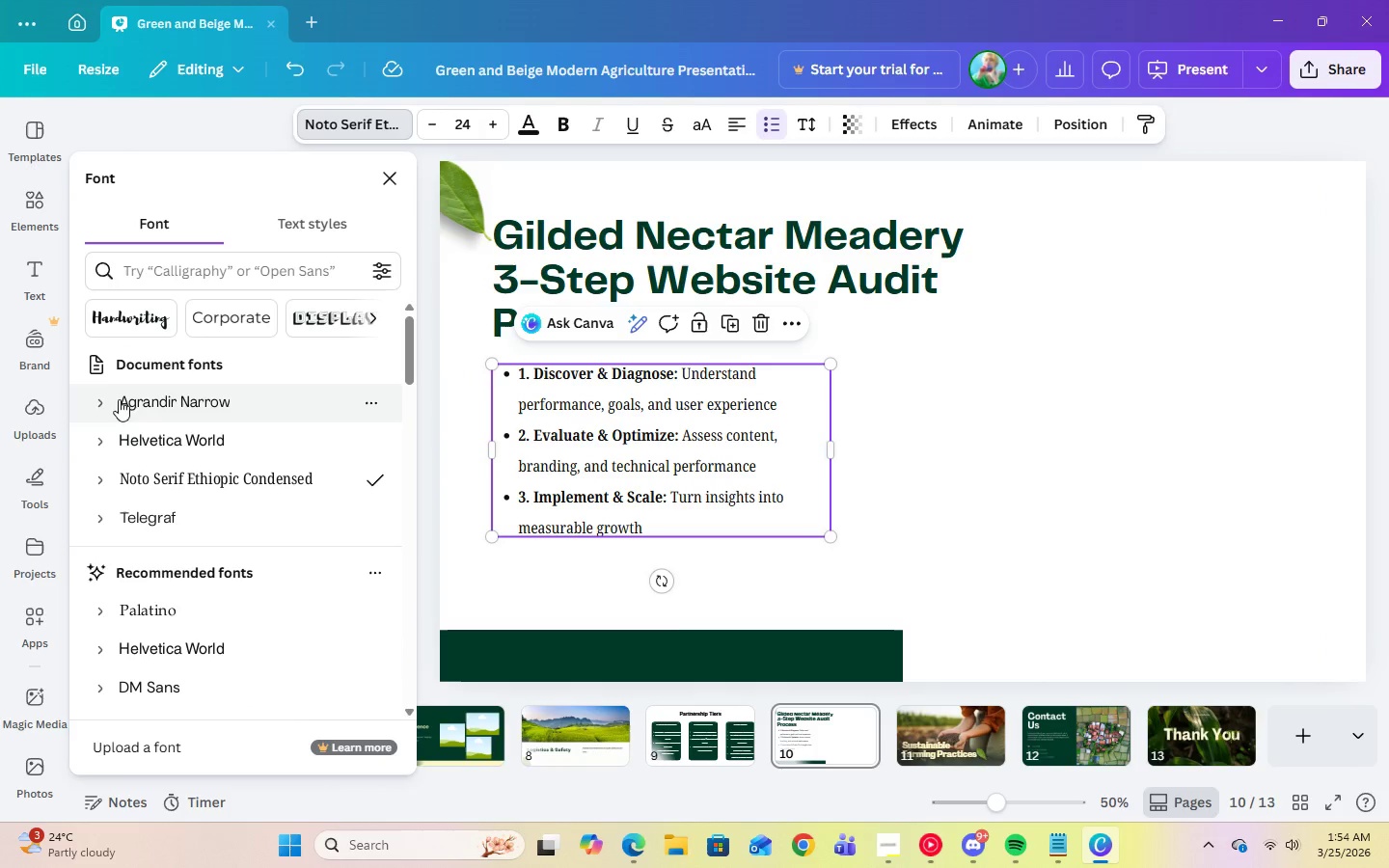 
left_click([113, 444])
 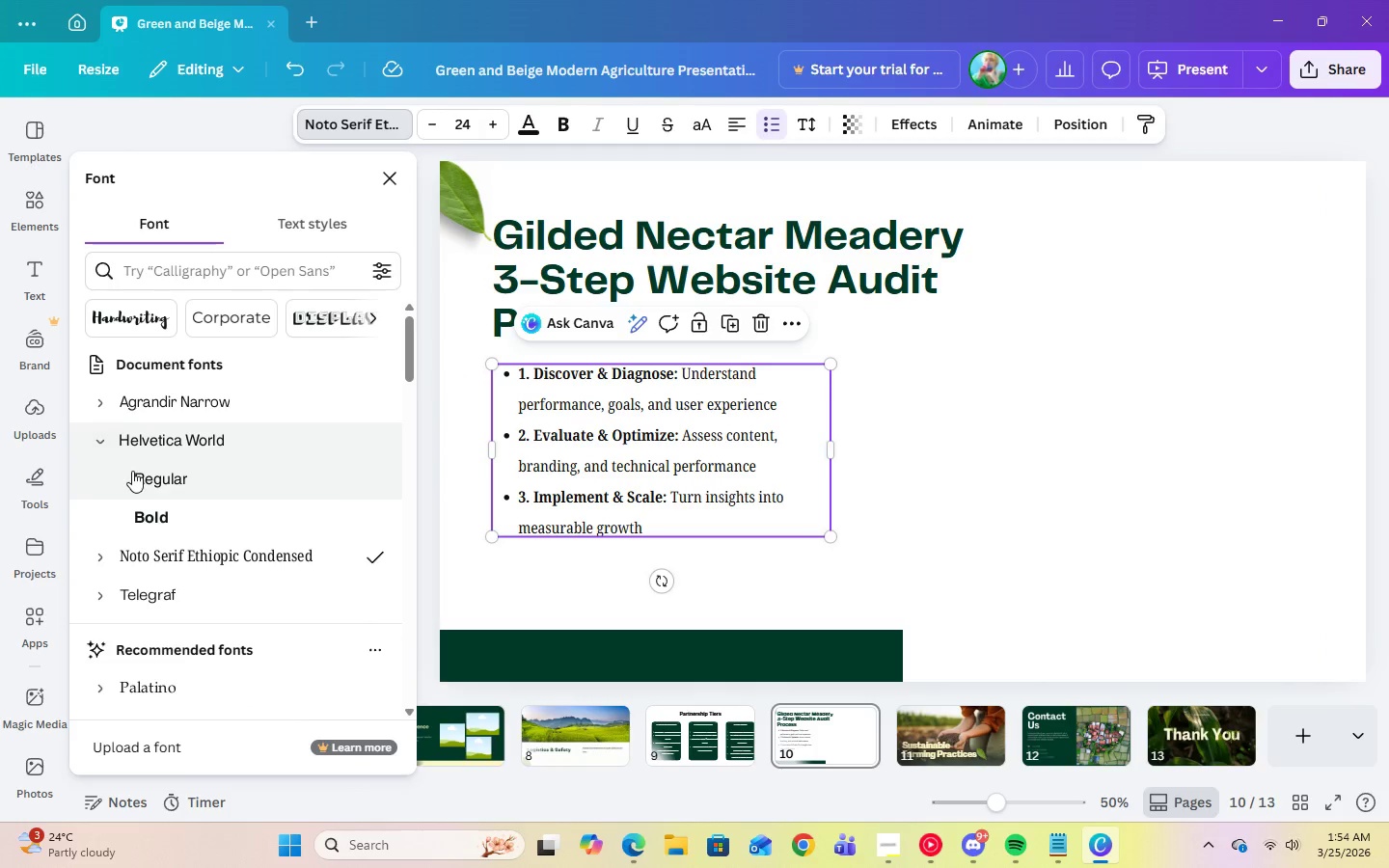 
left_click([133, 472])
 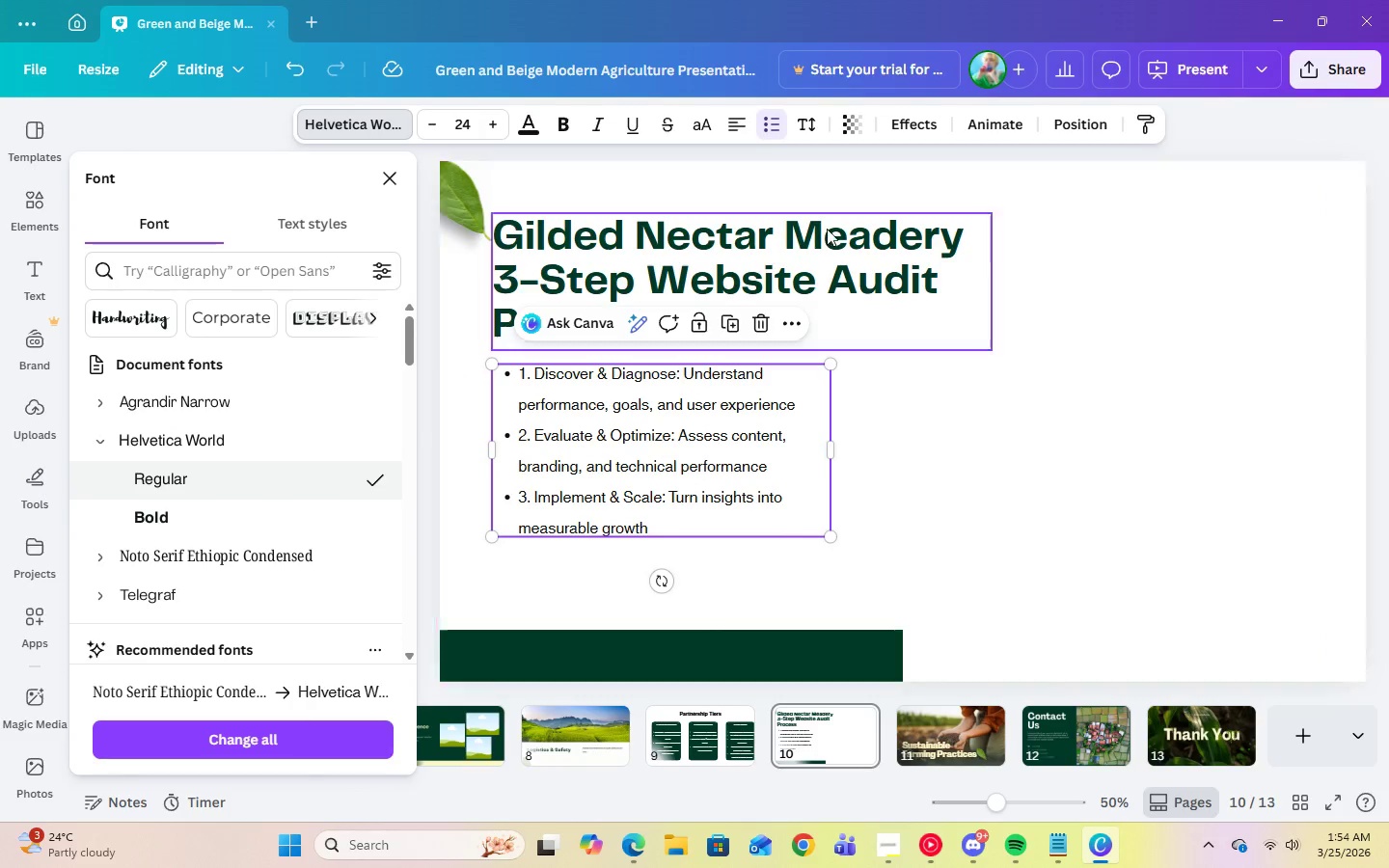 
left_click([1063, 375])
 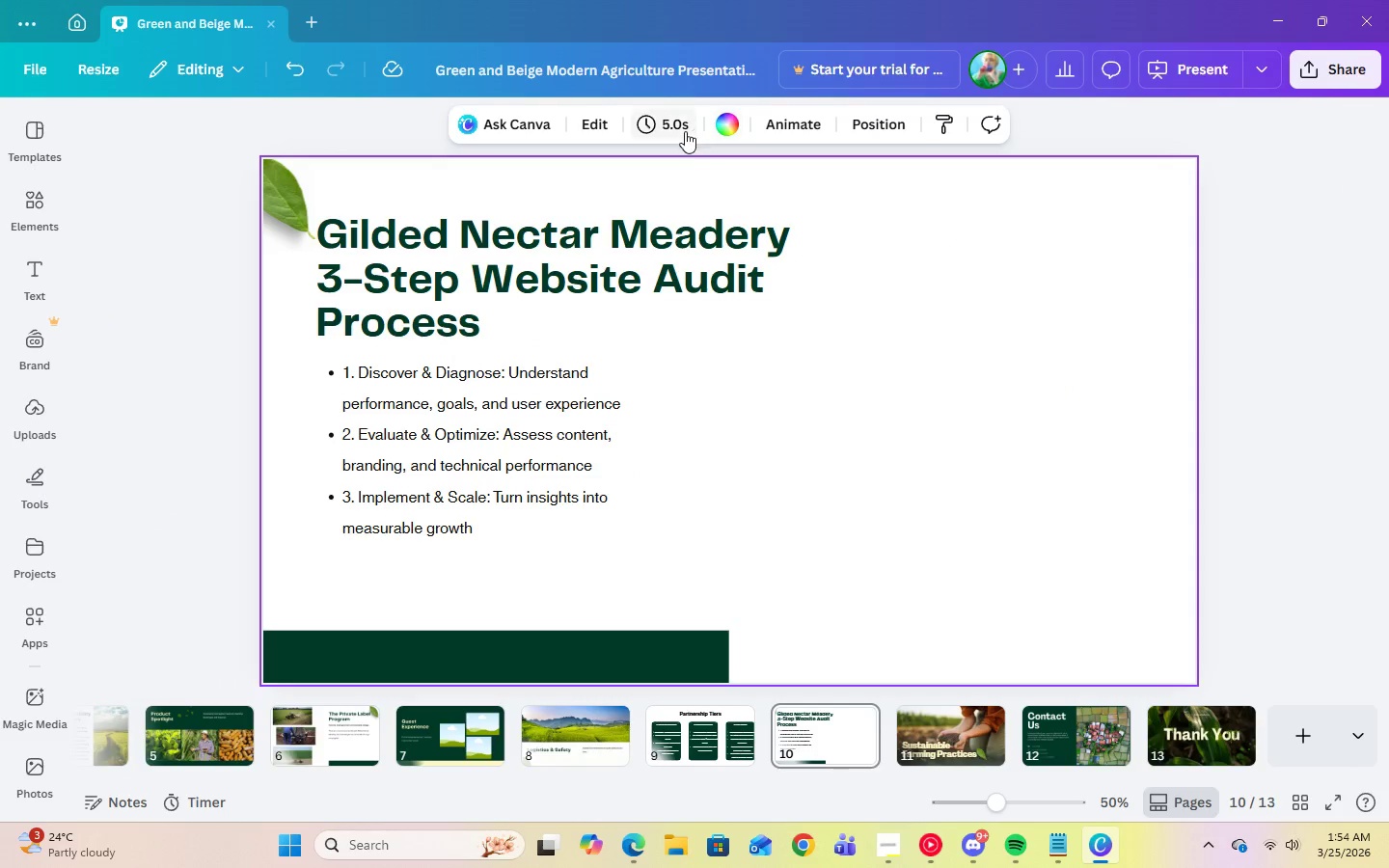 
left_click([471, 426])
 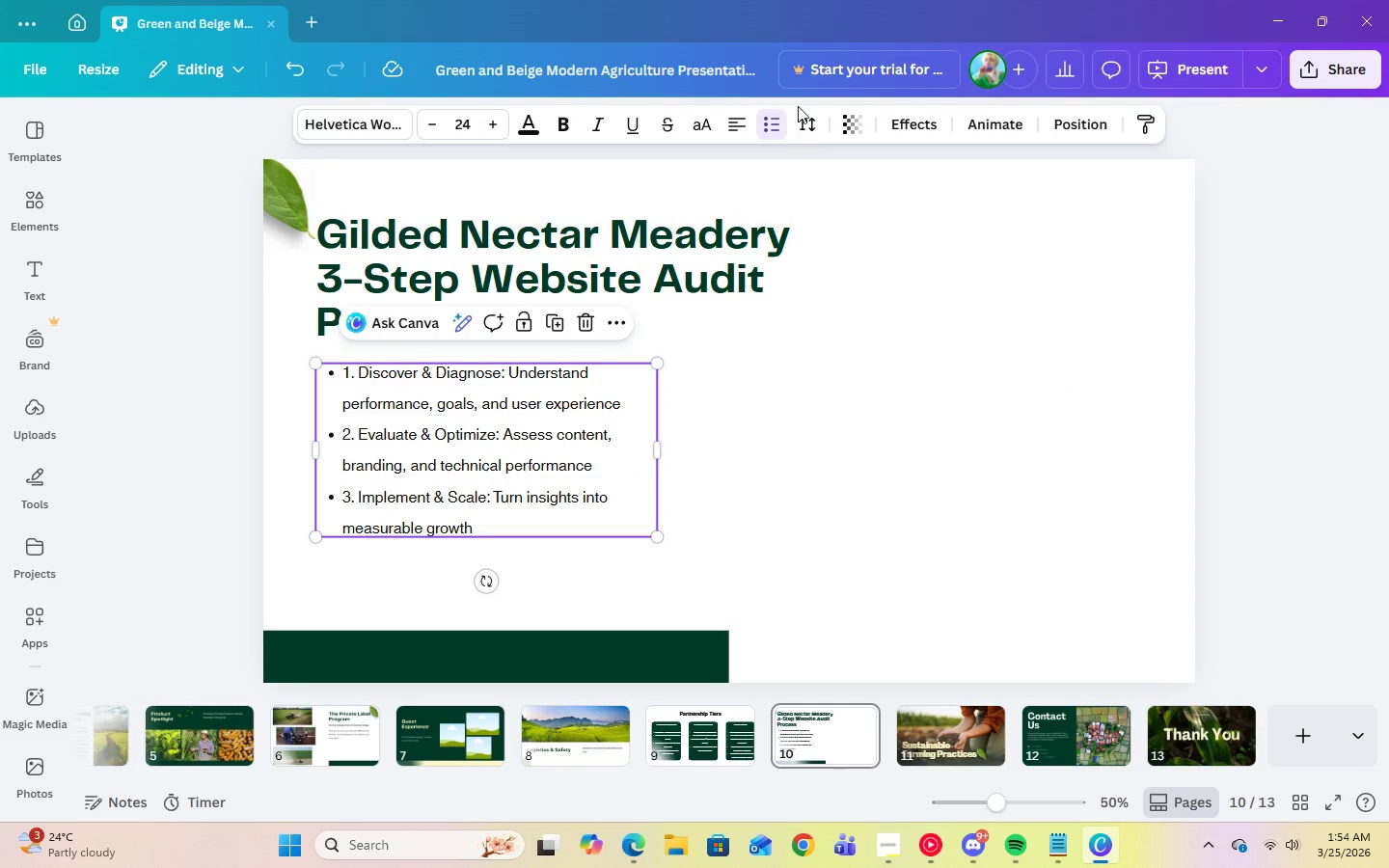 
left_click([808, 121])
 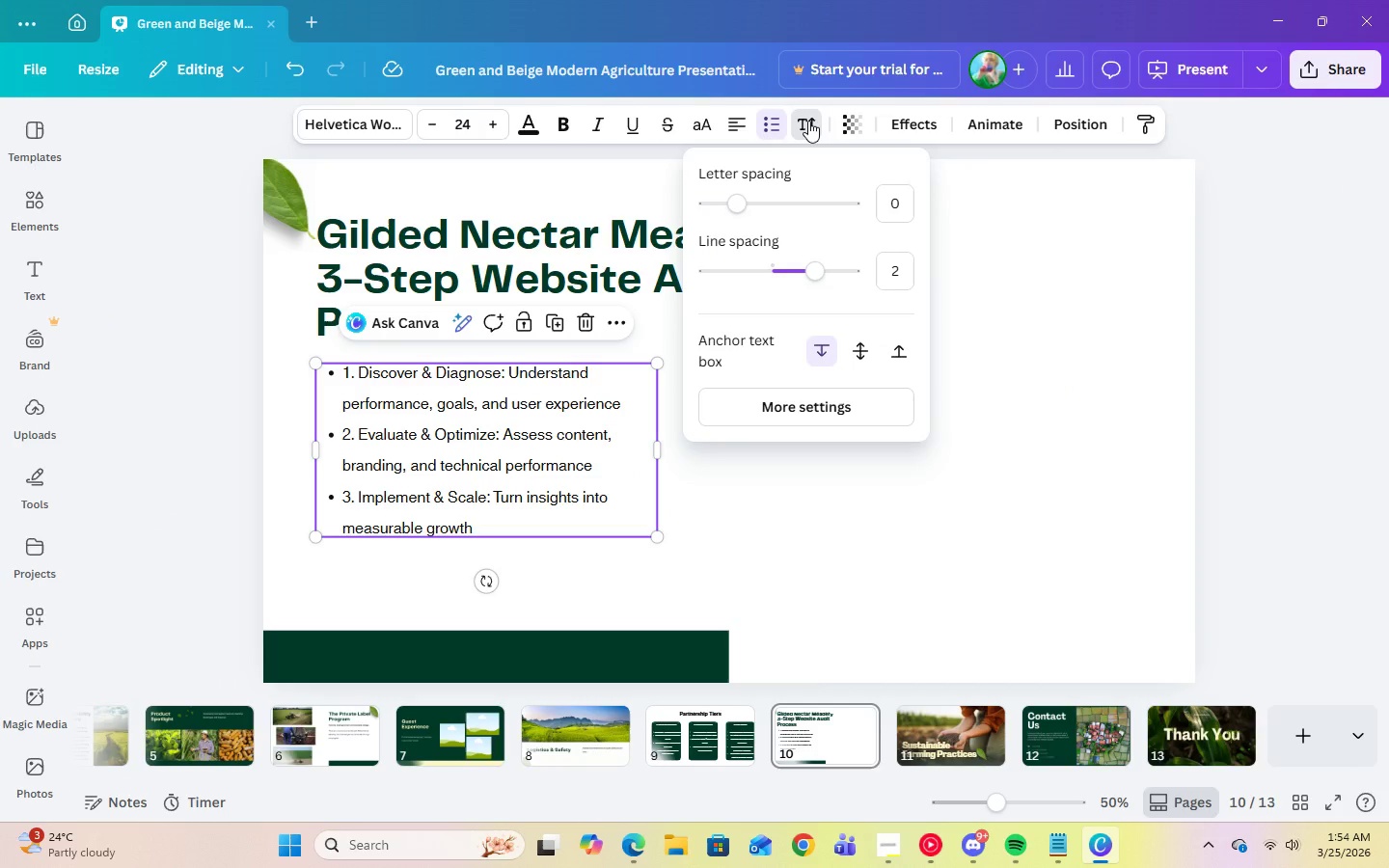 
left_click([808, 121])
 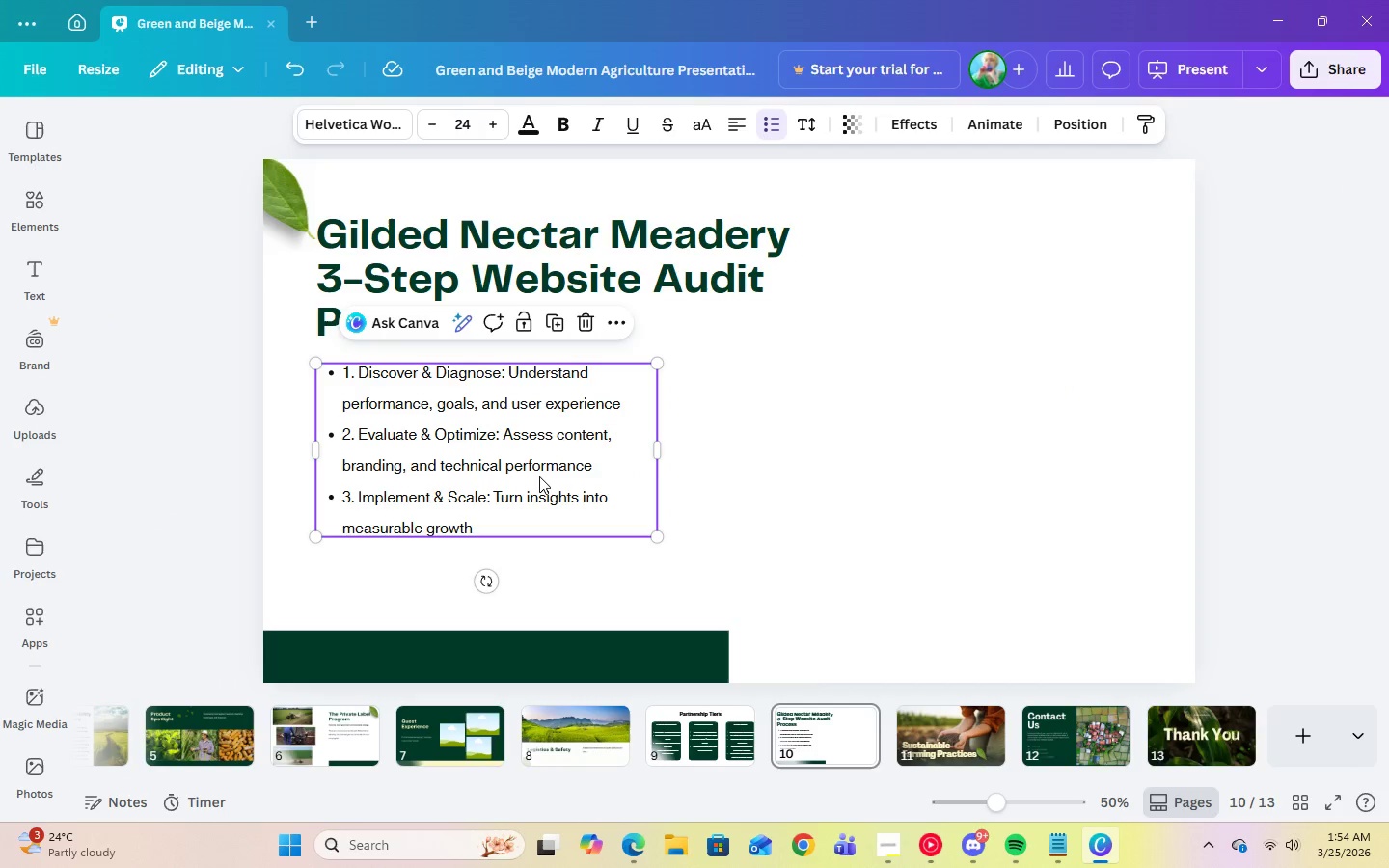 
left_click([539, 475])
 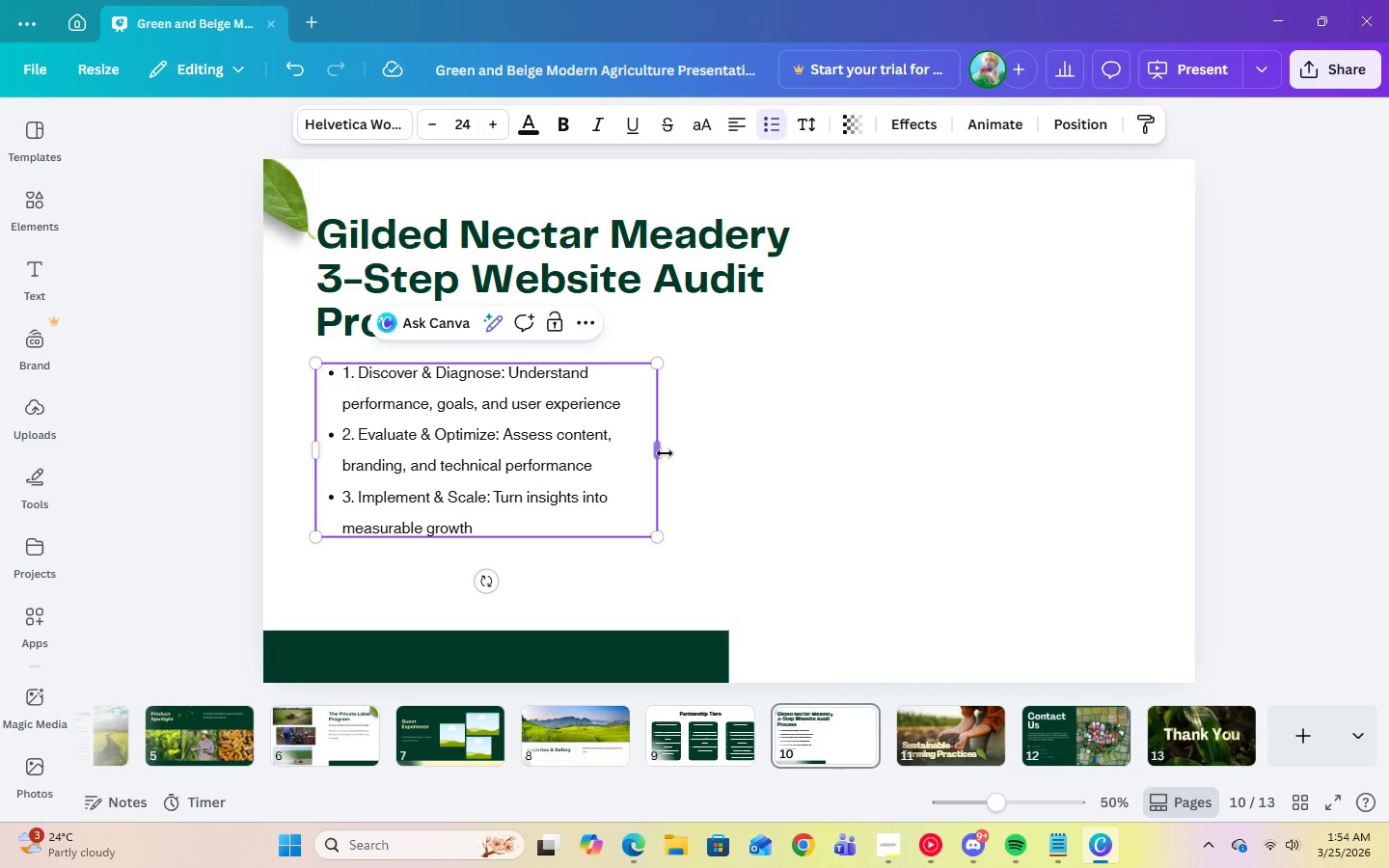 
left_click_drag(start_coordinate=[665, 453], to_coordinate=[739, 462])
 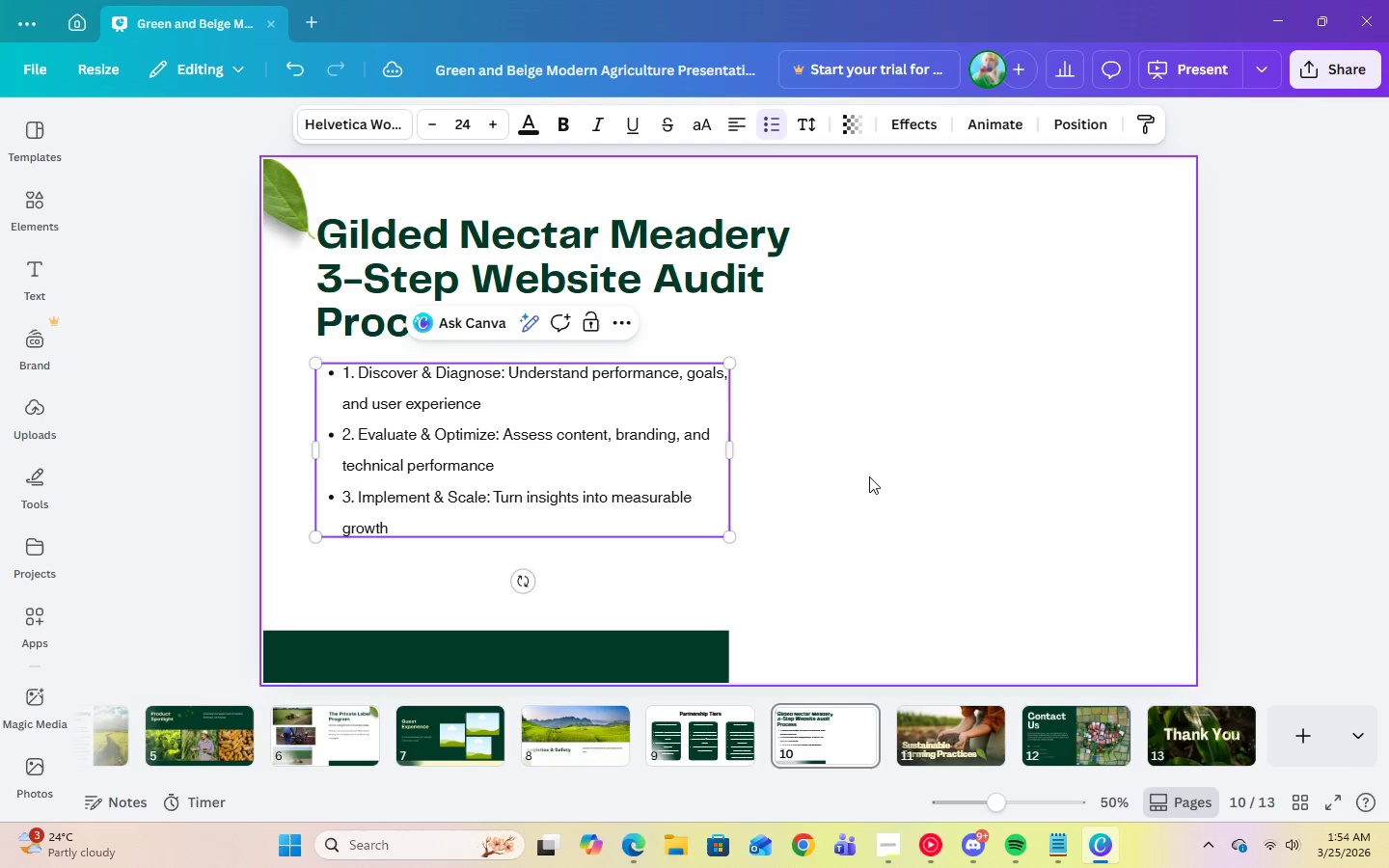 
left_click([869, 476])
 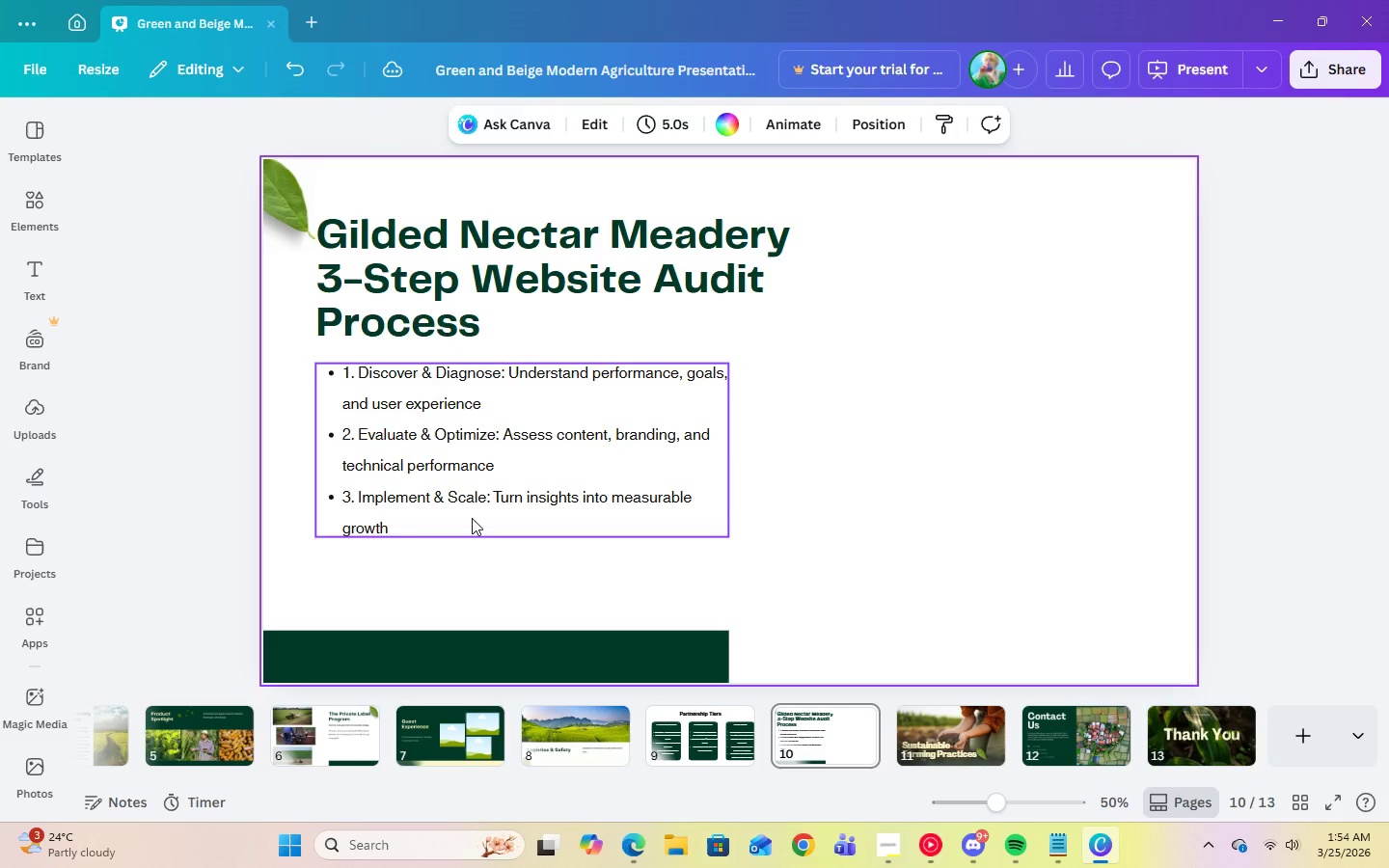 
left_click([472, 518])
 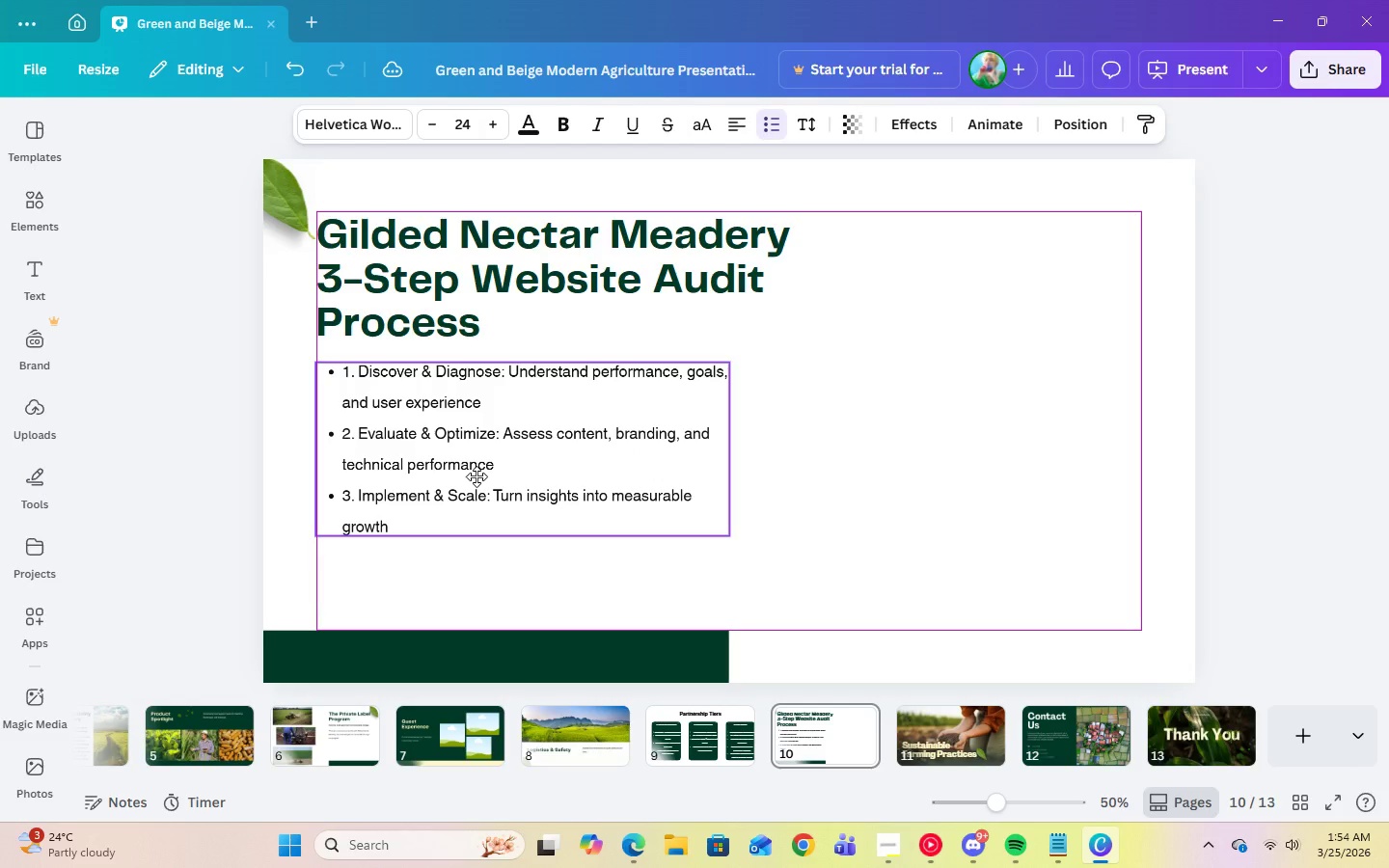 
wait(6.09)
 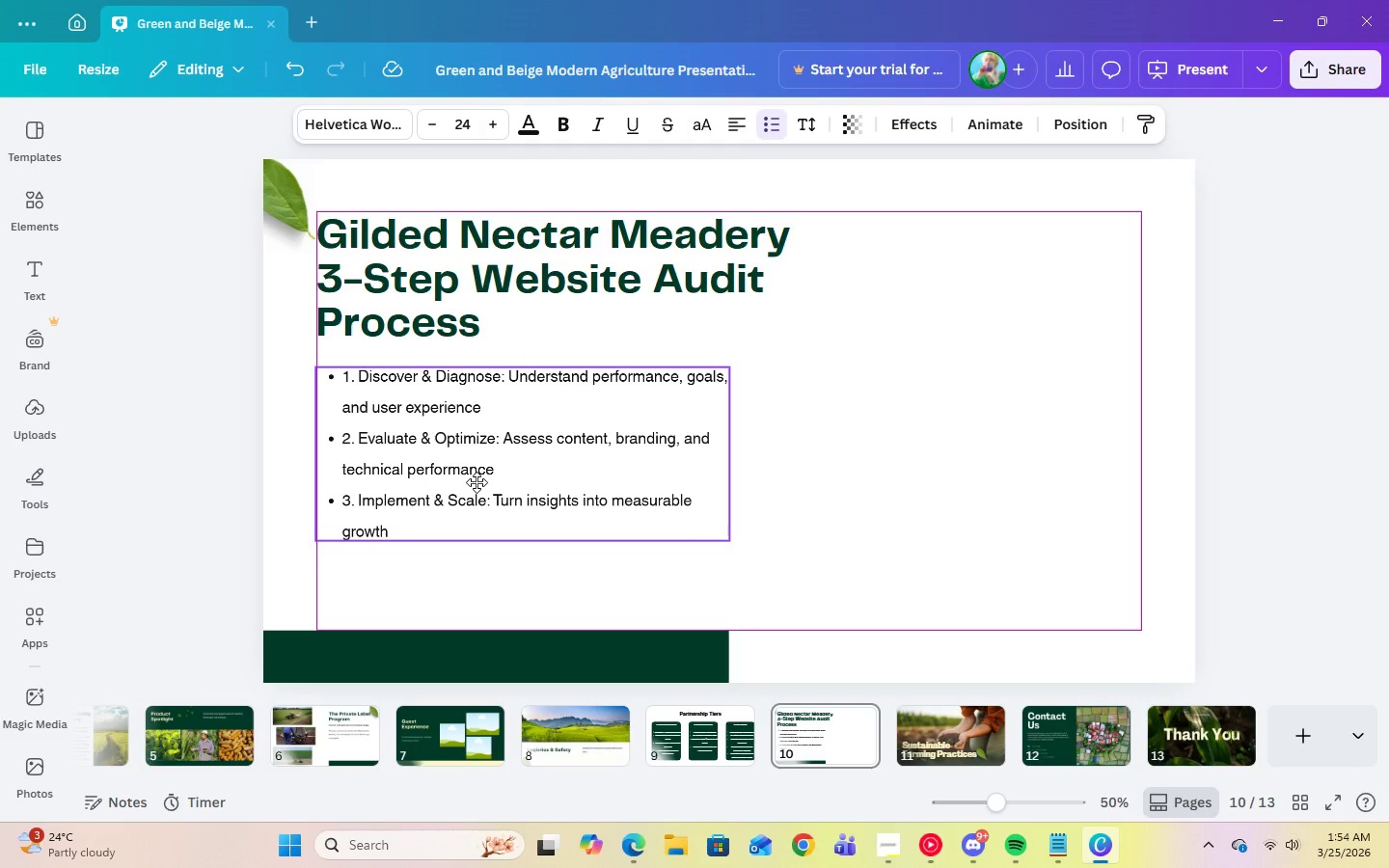 
left_click([976, 466])
 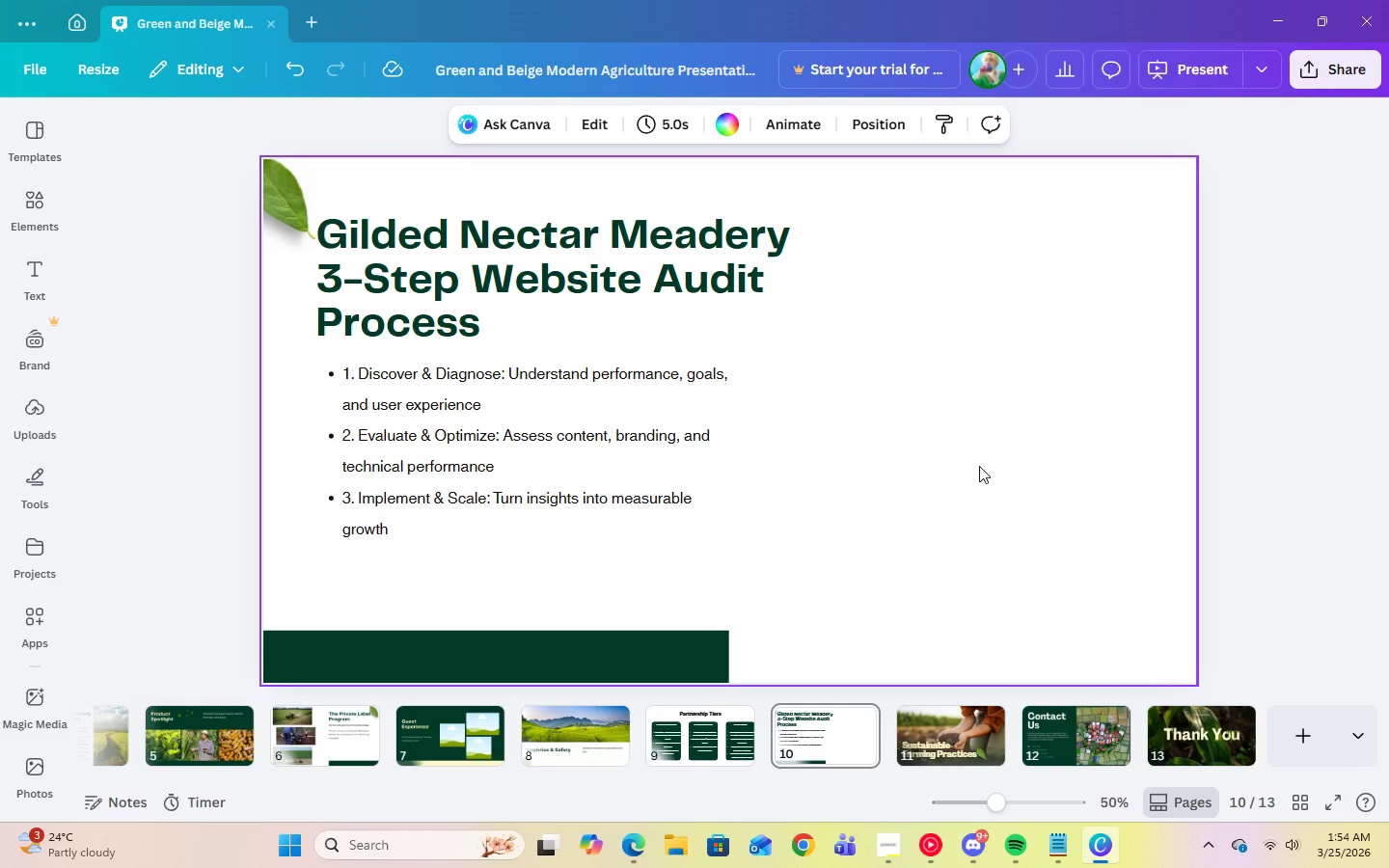 
left_click([665, 258])
 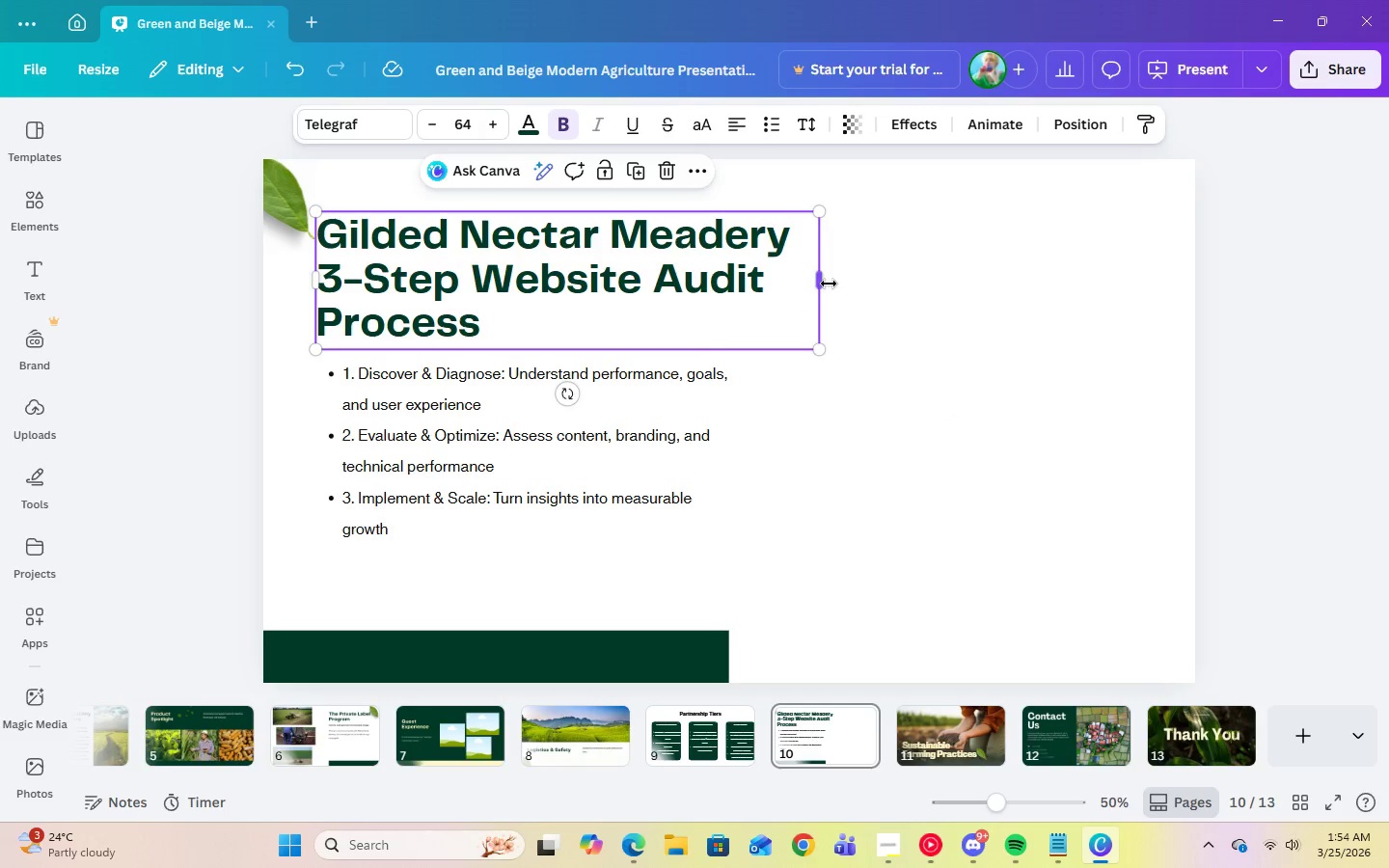 
left_click_drag(start_coordinate=[829, 283], to_coordinate=[947, 284])
 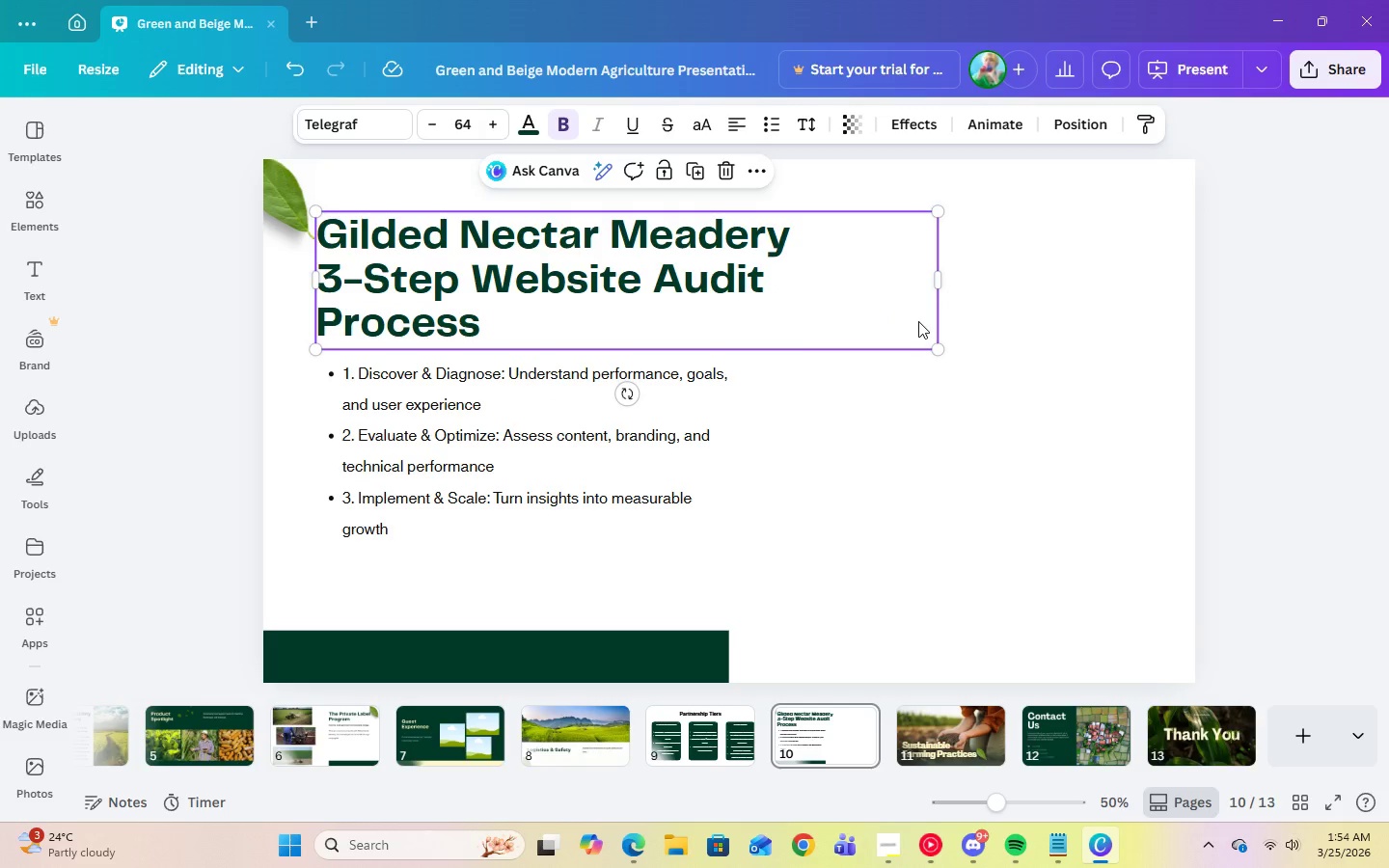 
left_click_drag(start_coordinate=[944, 290], to_coordinate=[824, 278])
 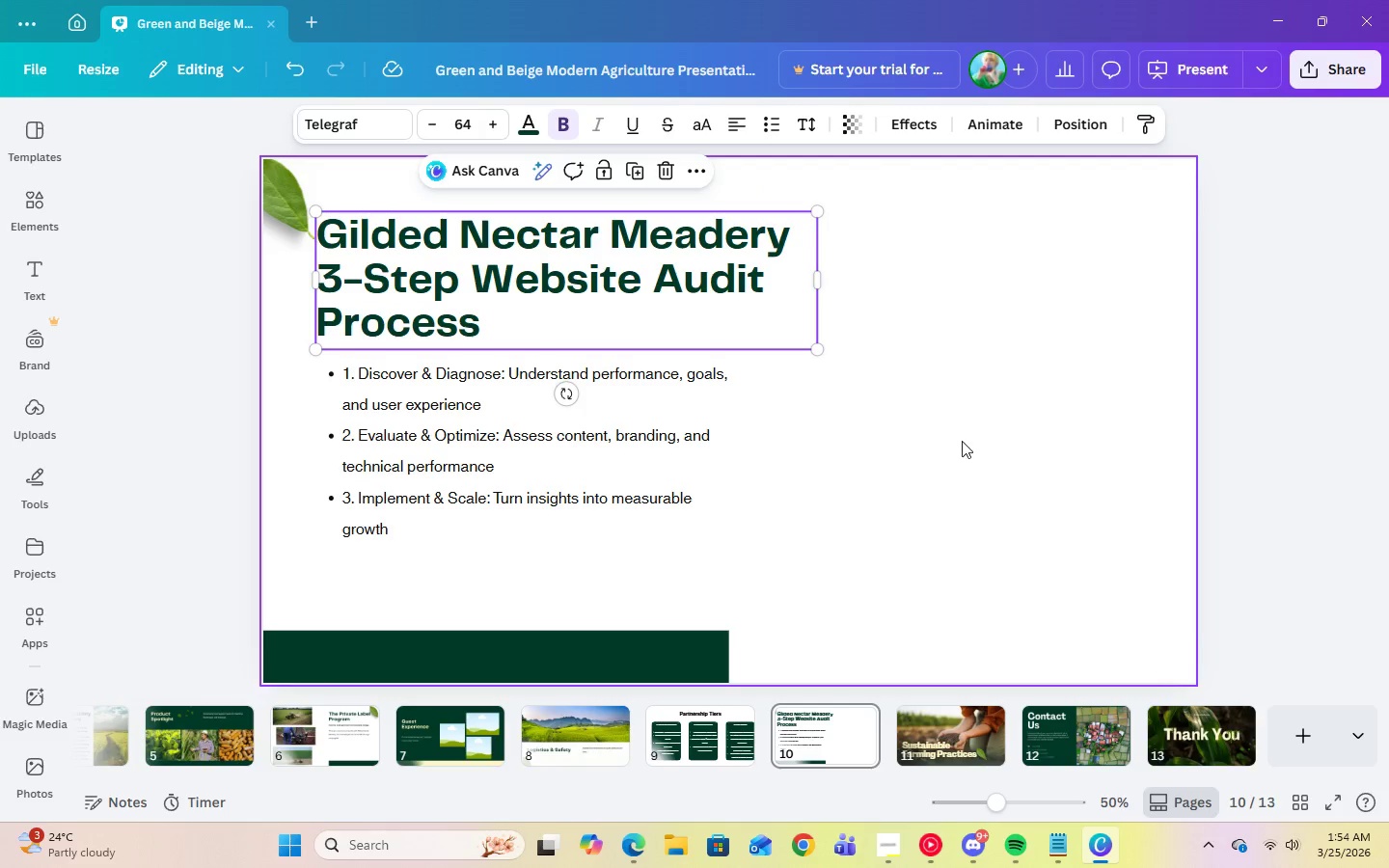 
left_click([962, 441])
 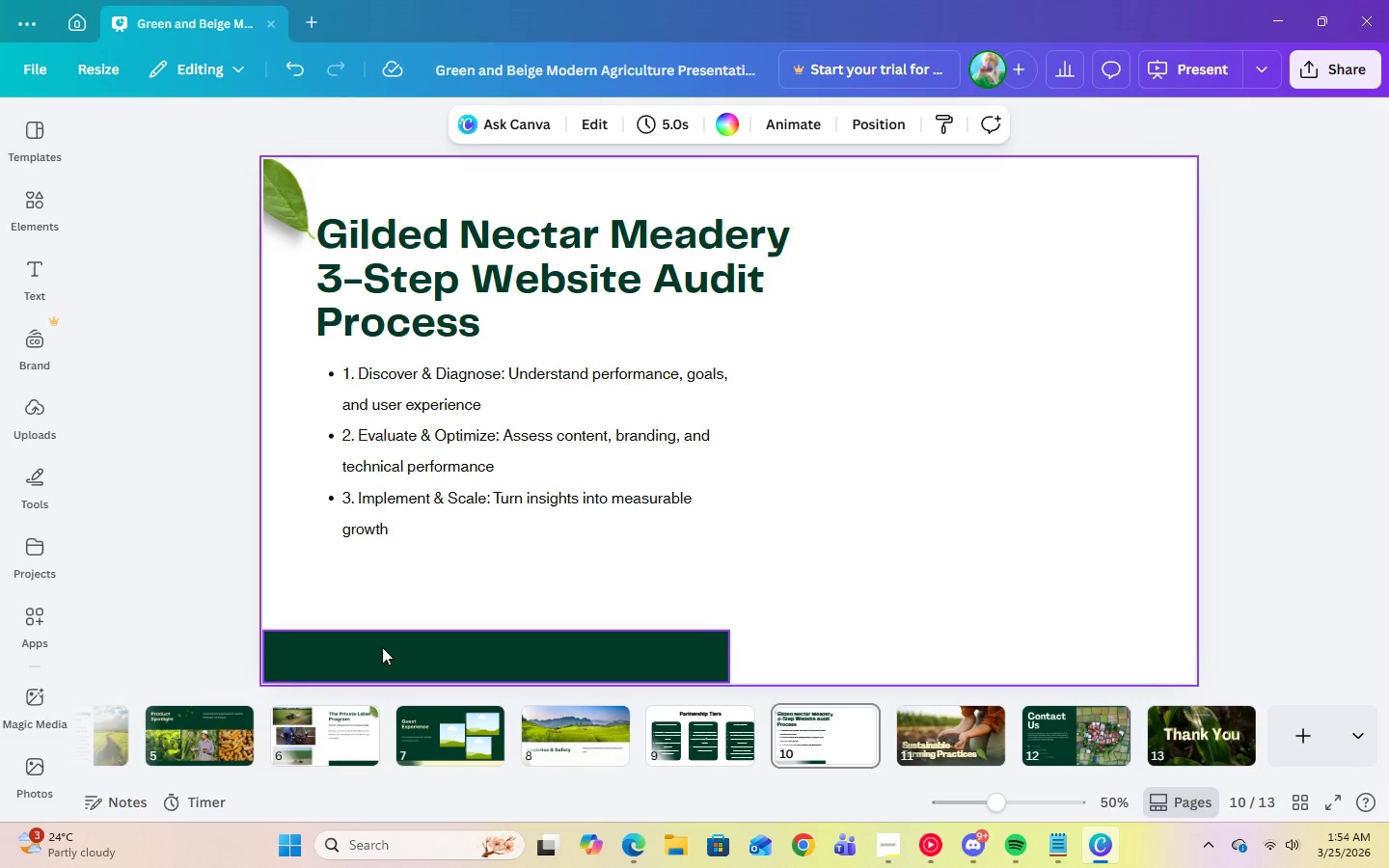 
left_click([382, 648])
 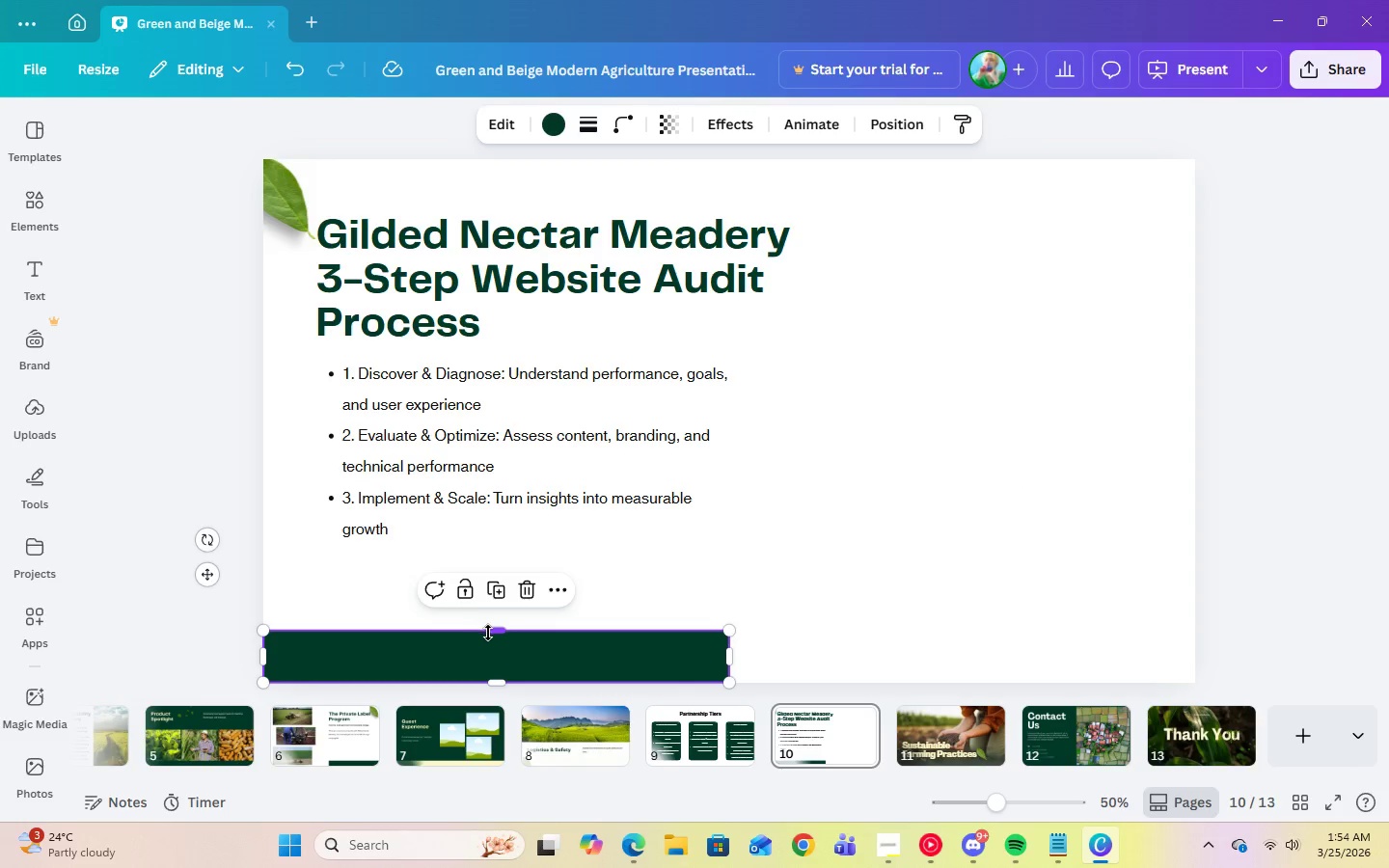 
left_click_drag(start_coordinate=[488, 633], to_coordinate=[490, 575])
 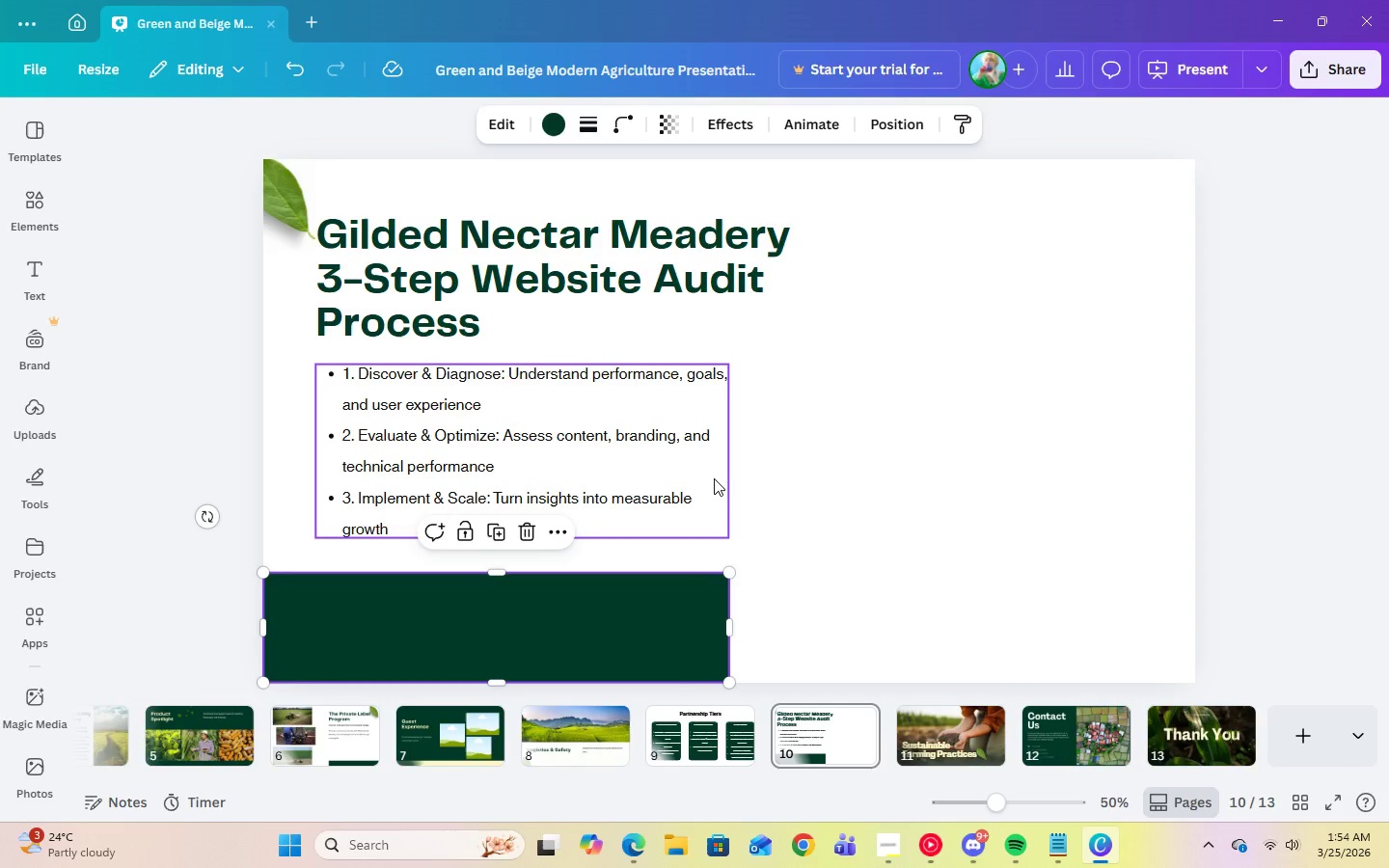 
left_click([714, 475])
 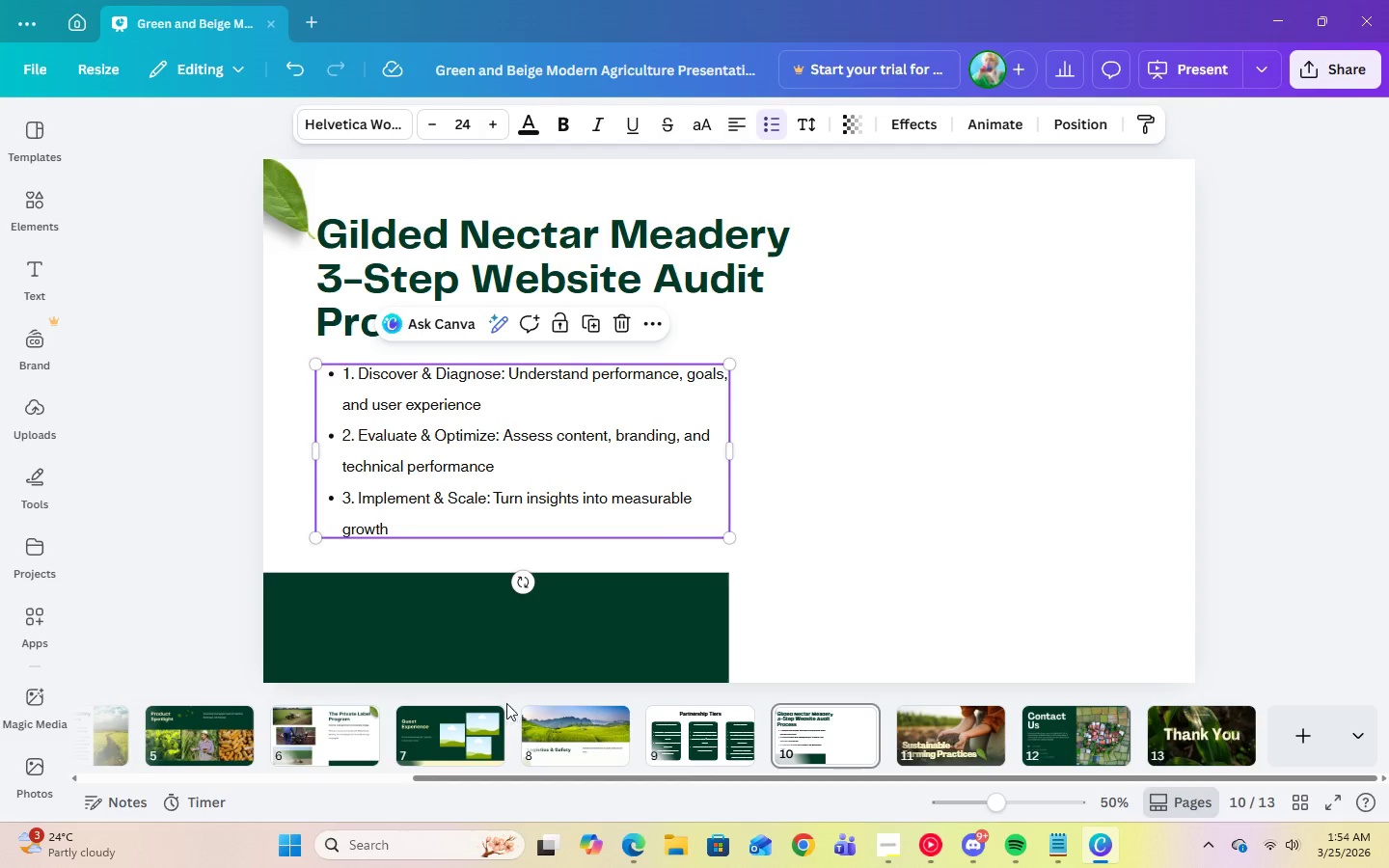 
left_click([486, 622])
 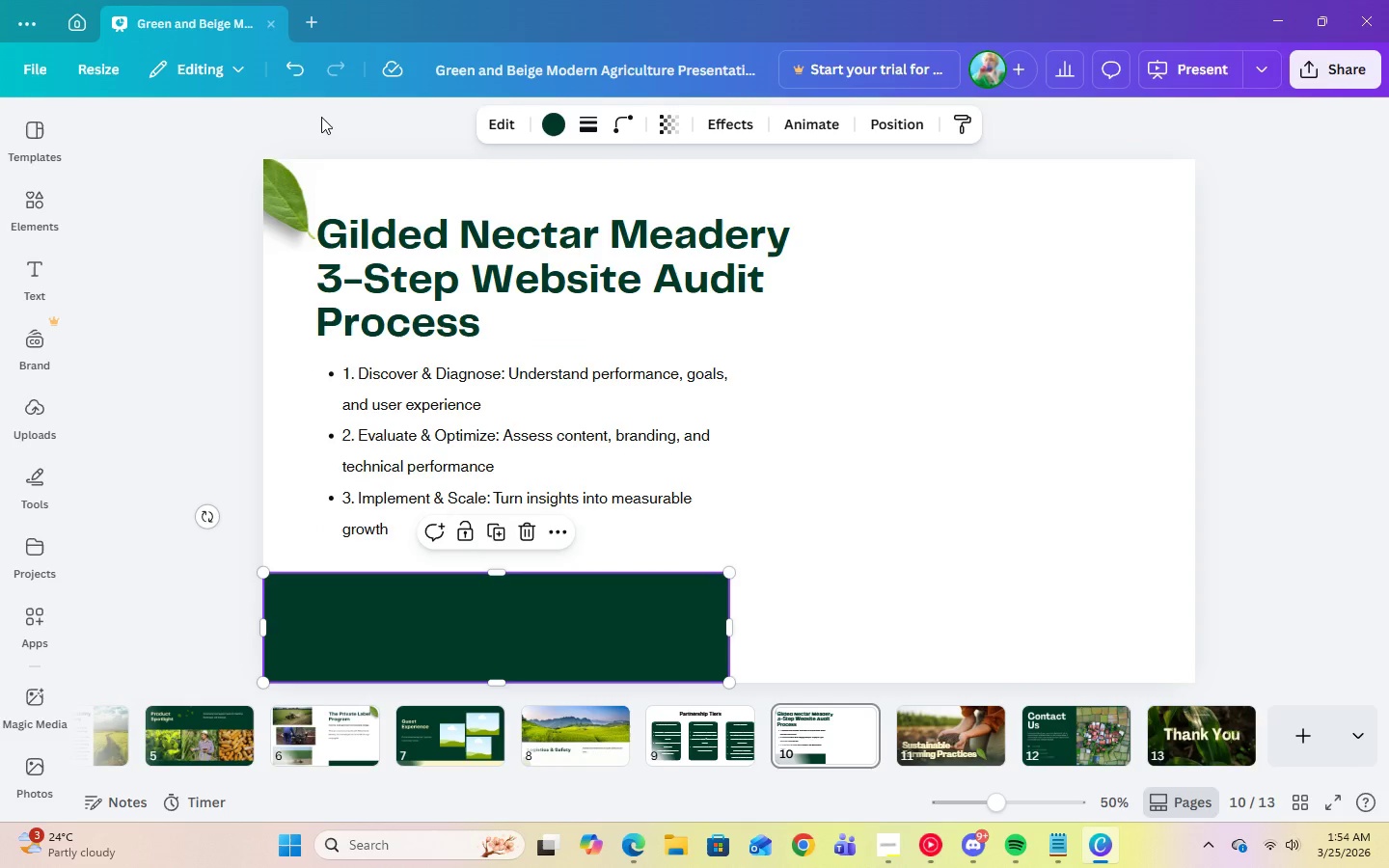 
left_click([303, 84])
 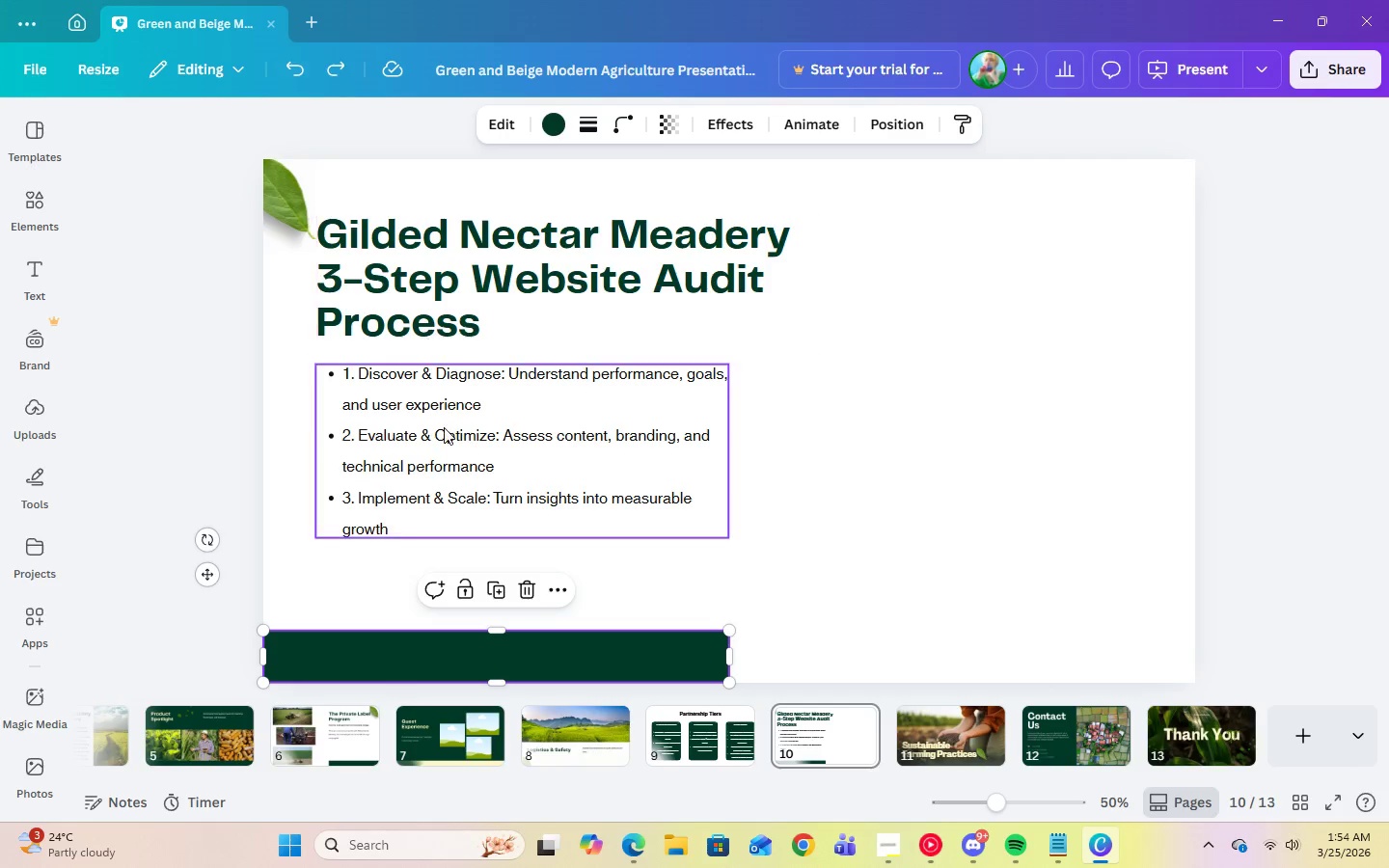 
left_click([447, 430])
 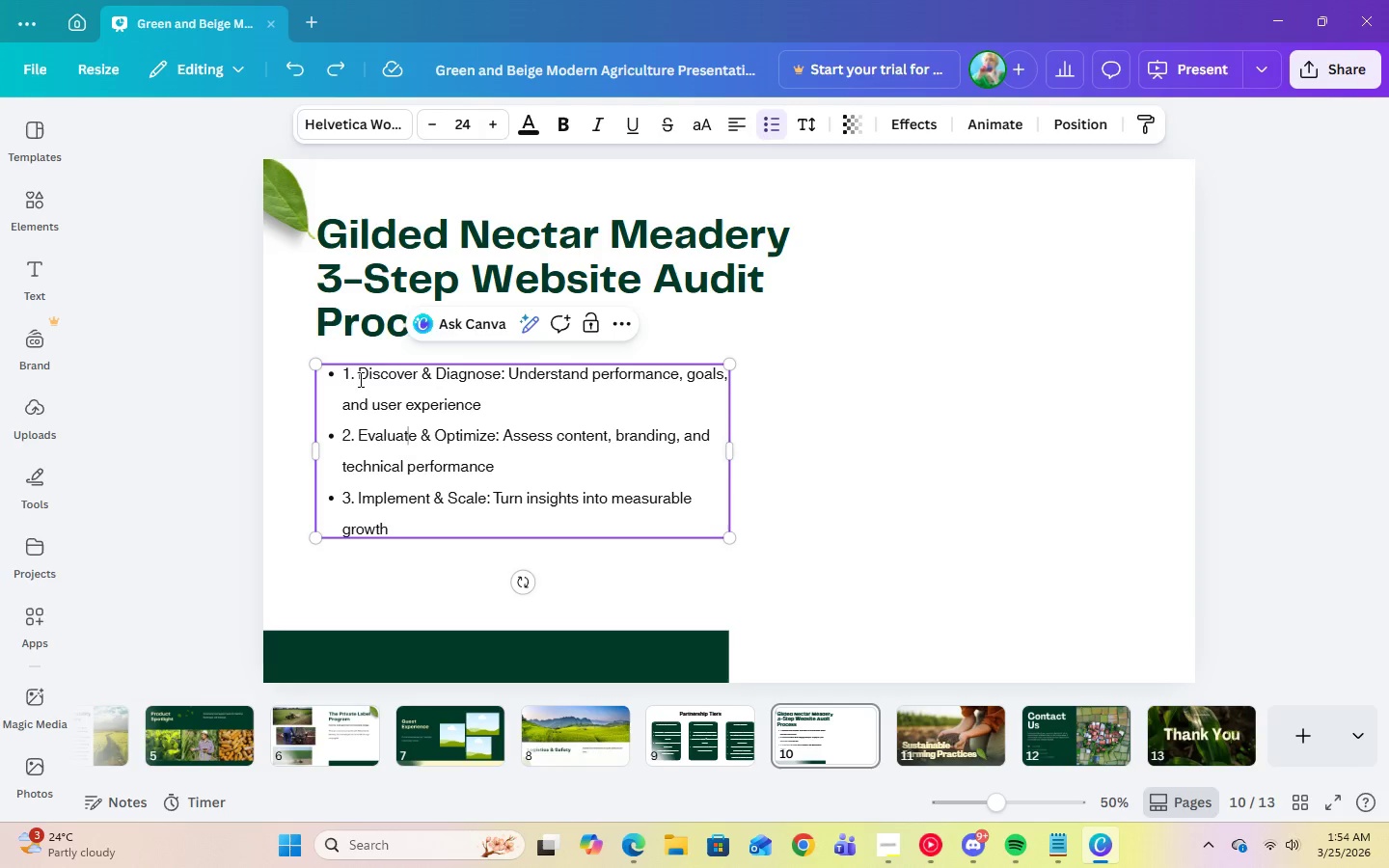 
left_click_drag(start_coordinate=[340, 375], to_coordinate=[506, 381])
 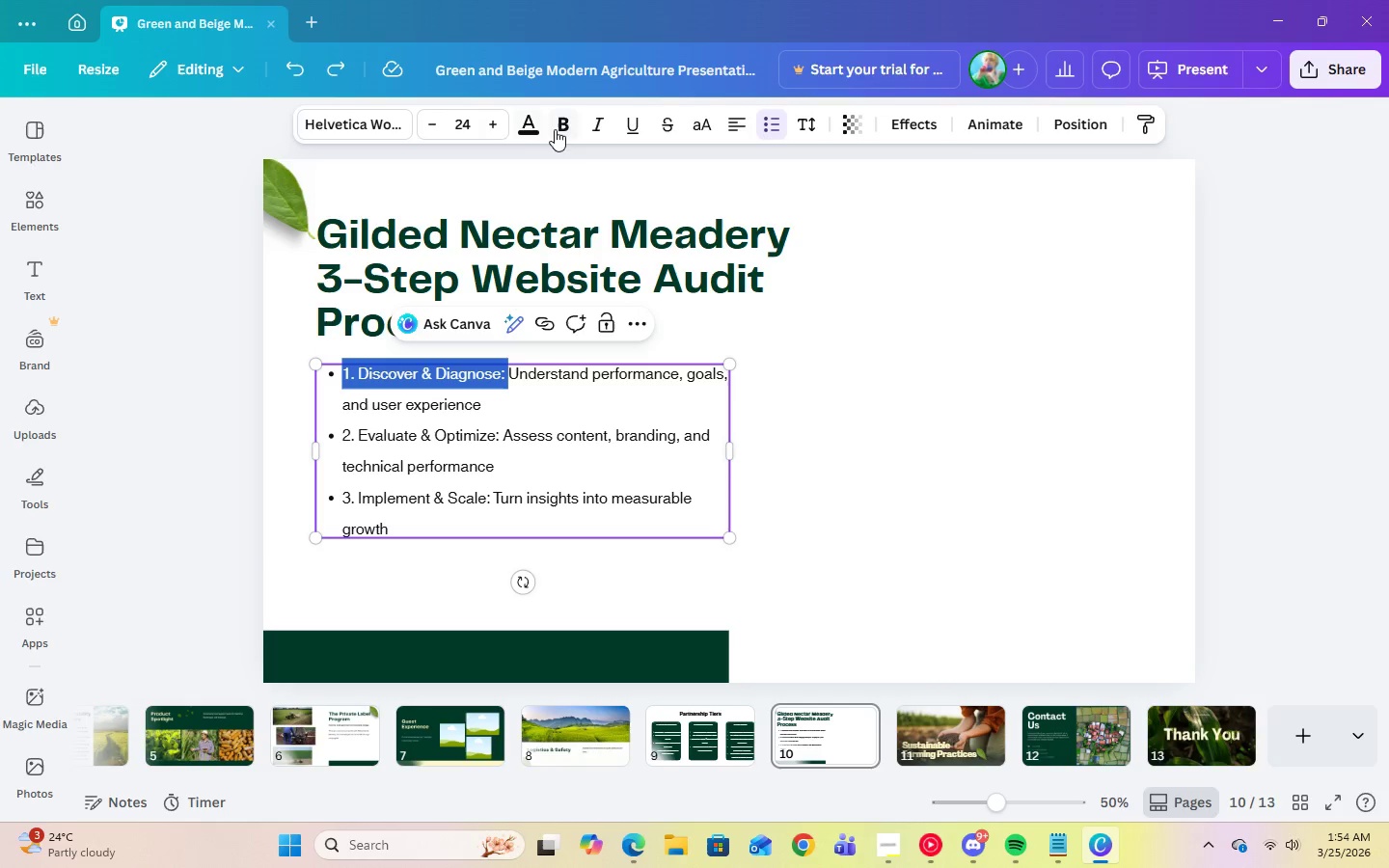 
left_click([558, 129])
 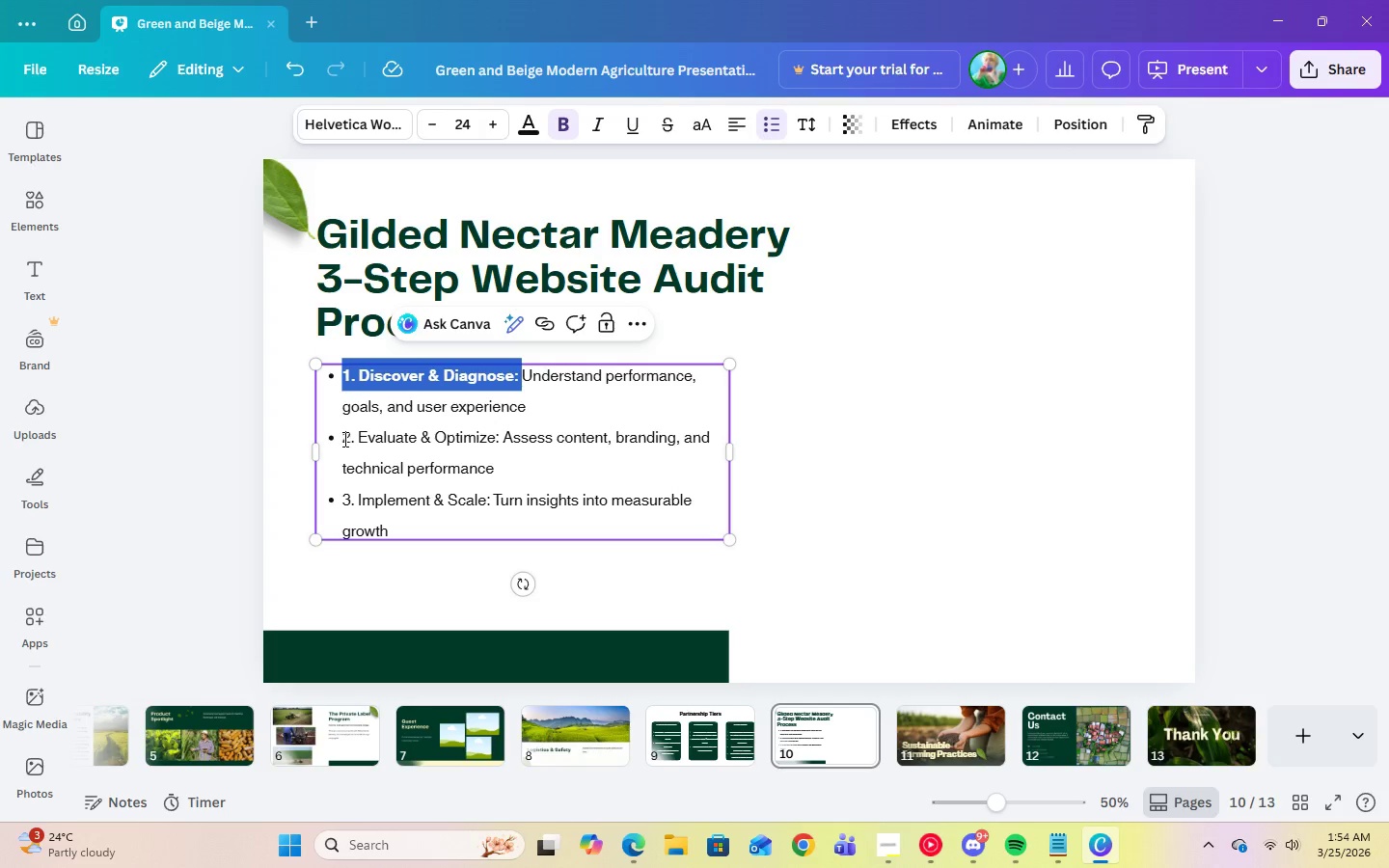 
left_click_drag(start_coordinate=[341, 439], to_coordinate=[498, 436])
 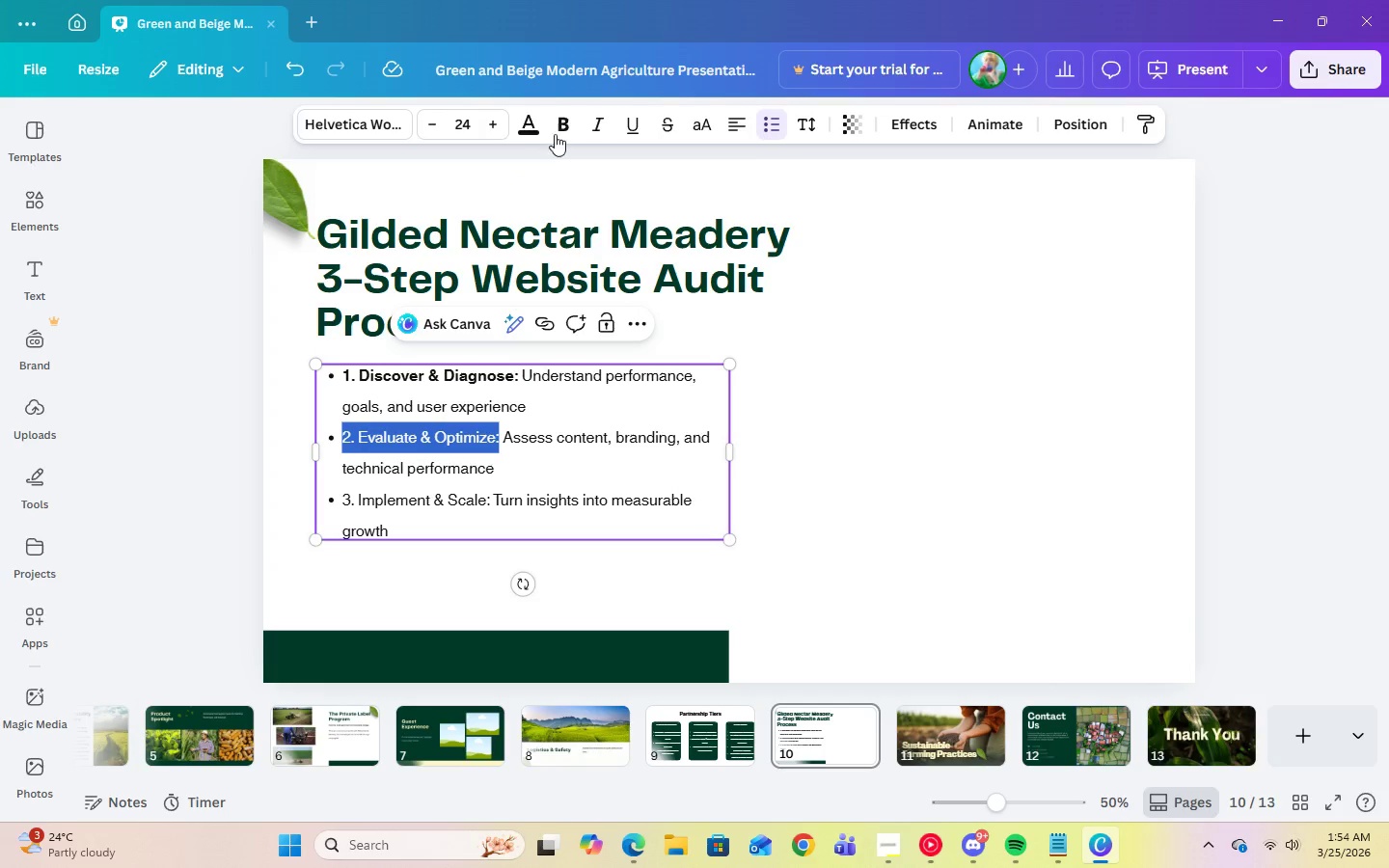 
left_click([560, 129])
 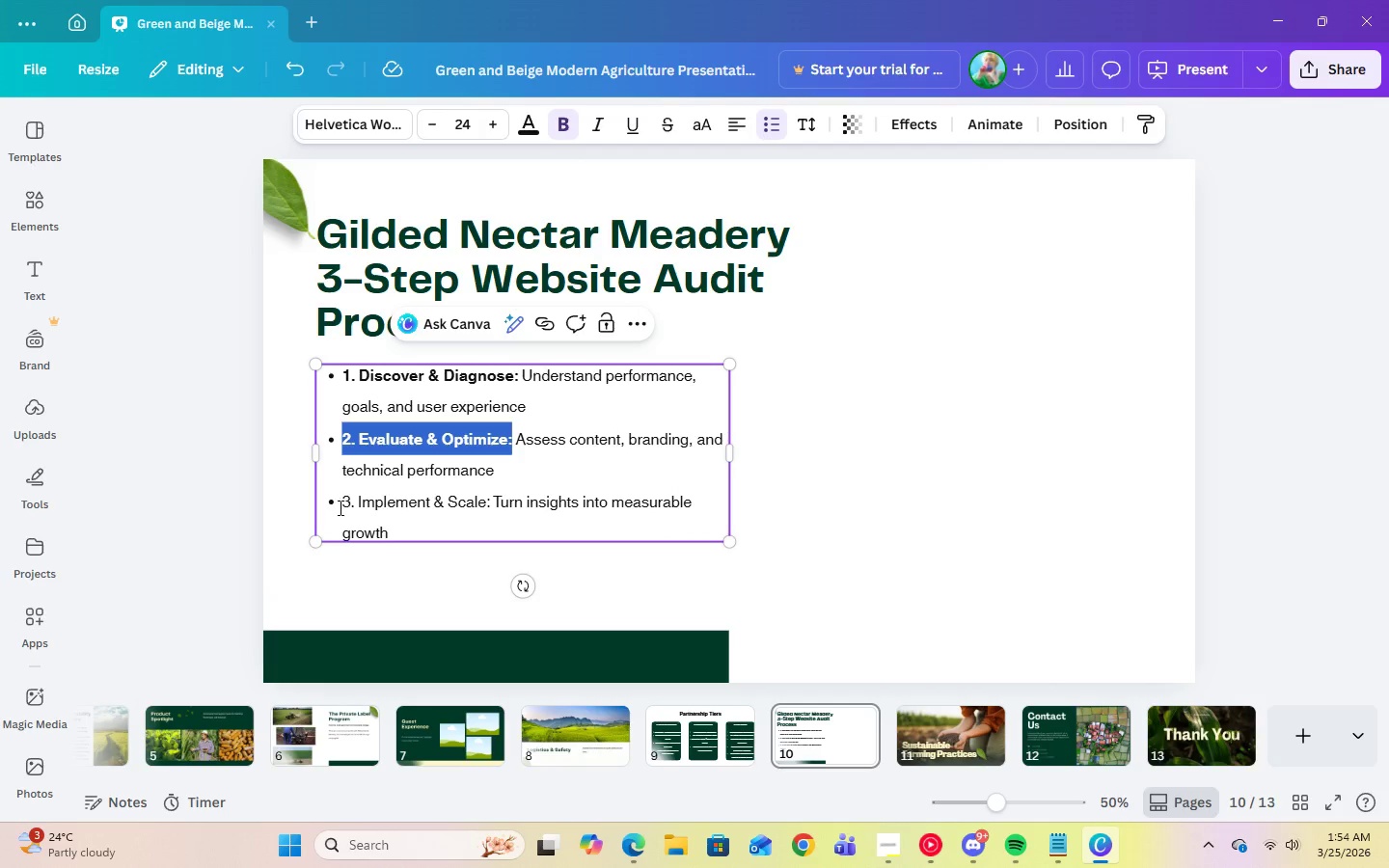 
left_click_drag(start_coordinate=[335, 508], to_coordinate=[490, 508])
 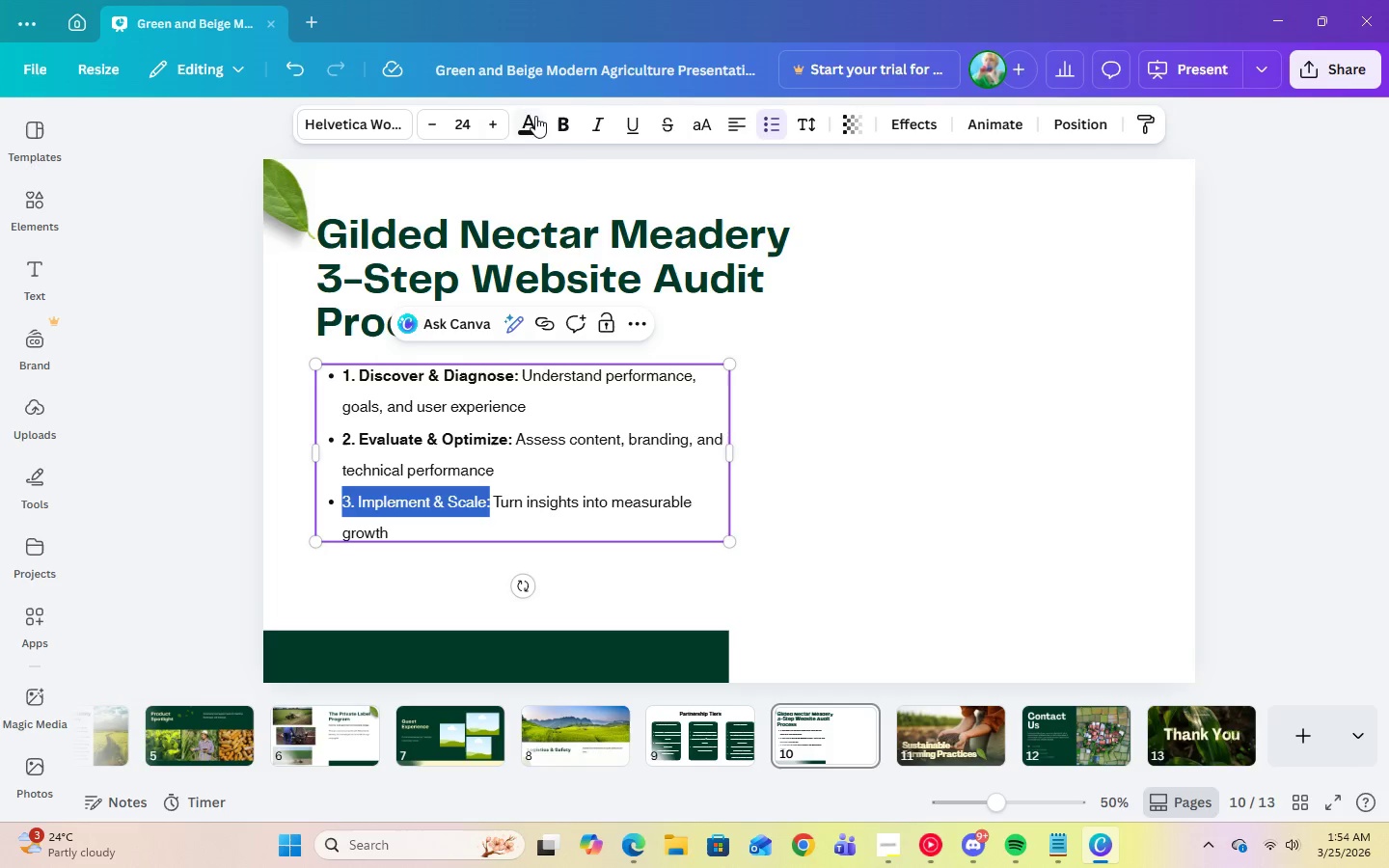 
left_click([559, 122])
 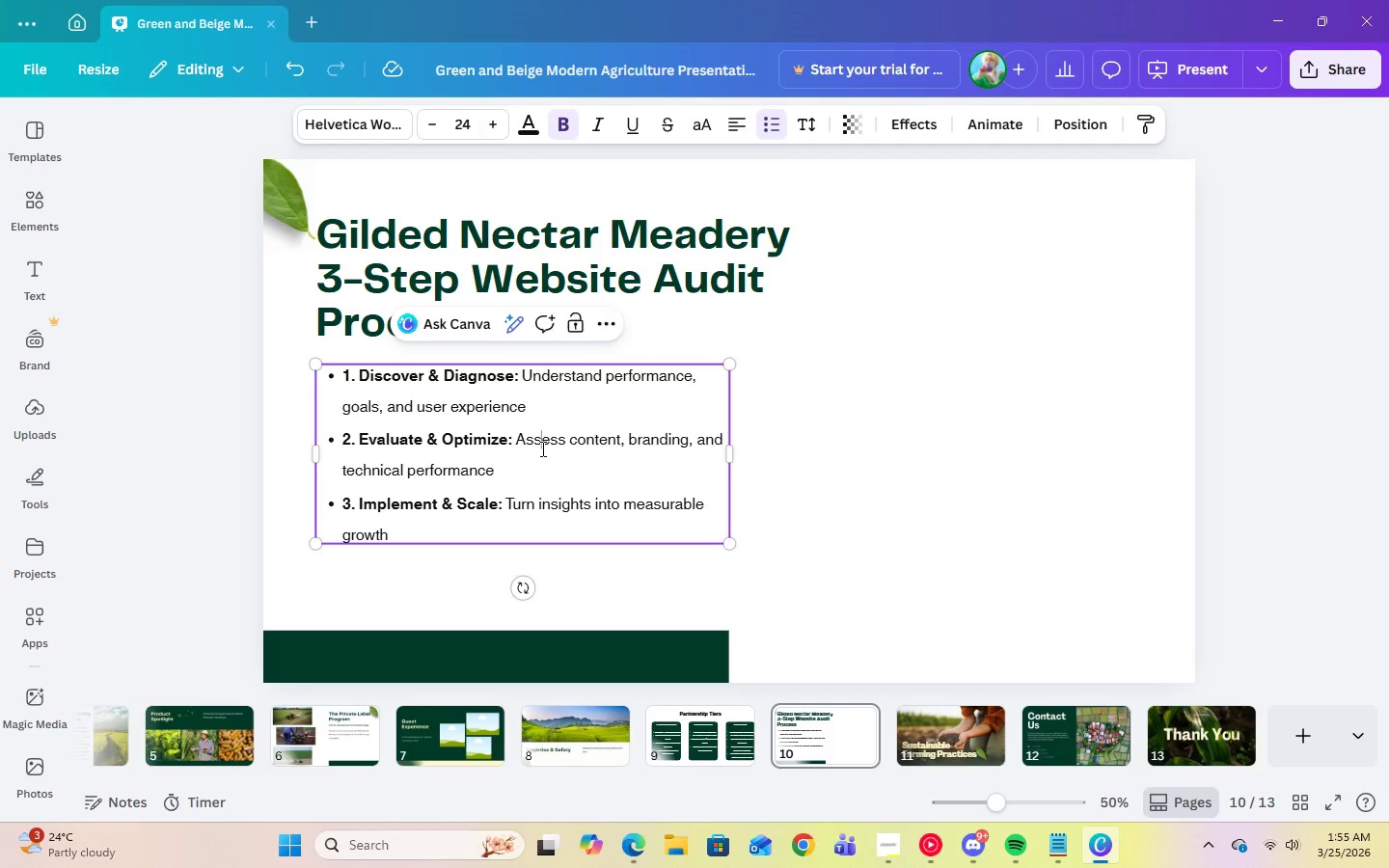 
double_click([559, 418])
 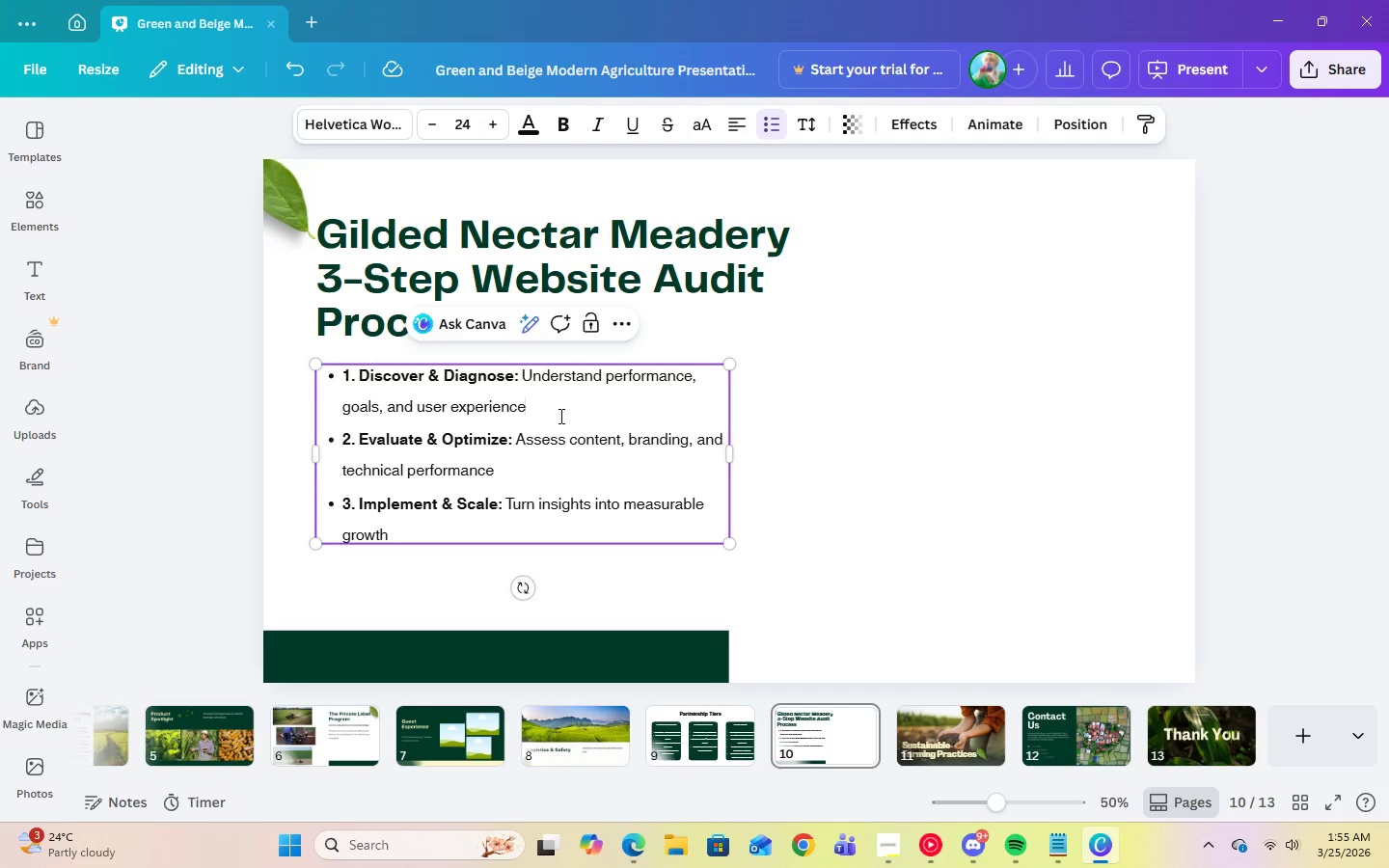 
key(Enter)
 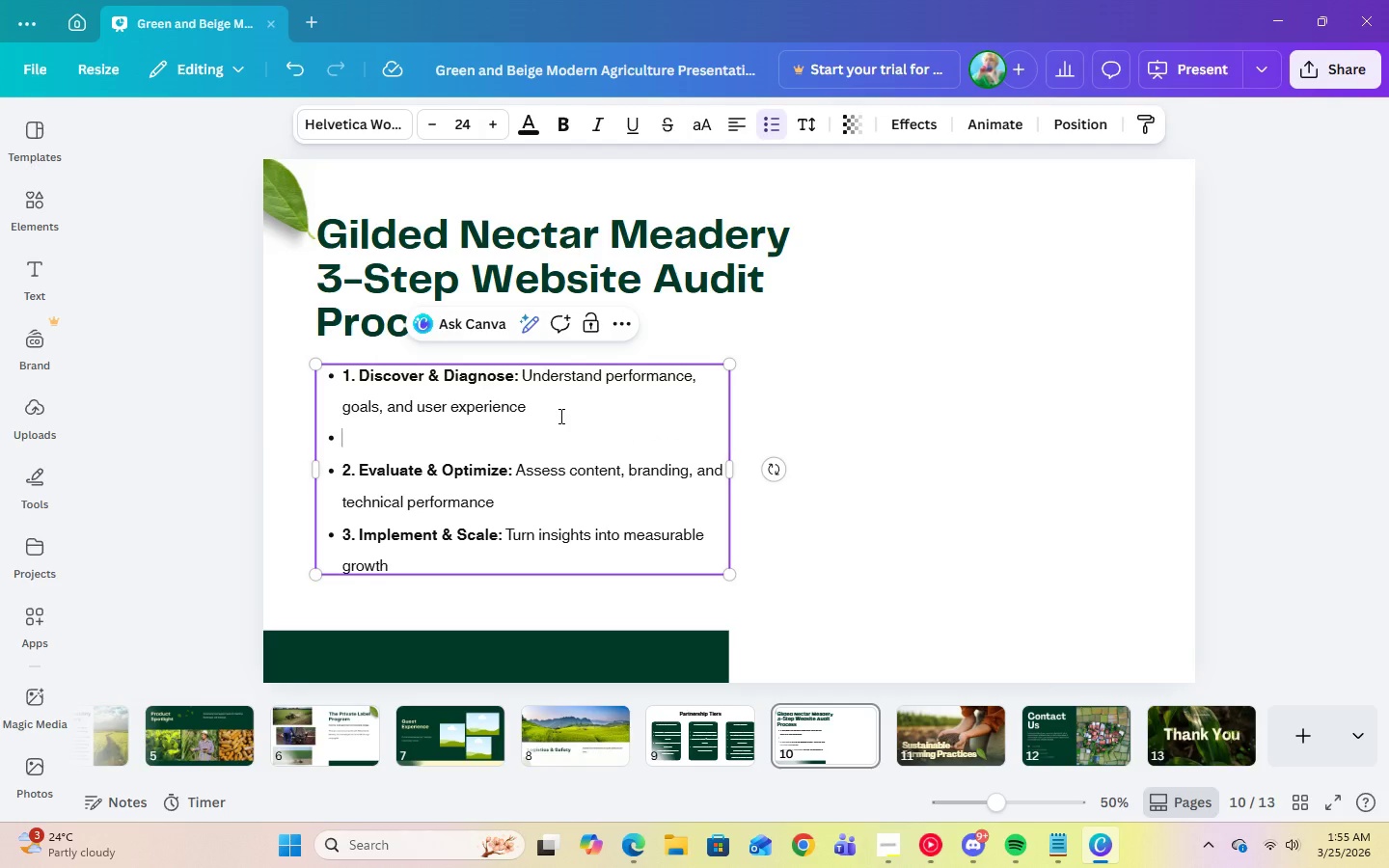 
key(Backspace)
 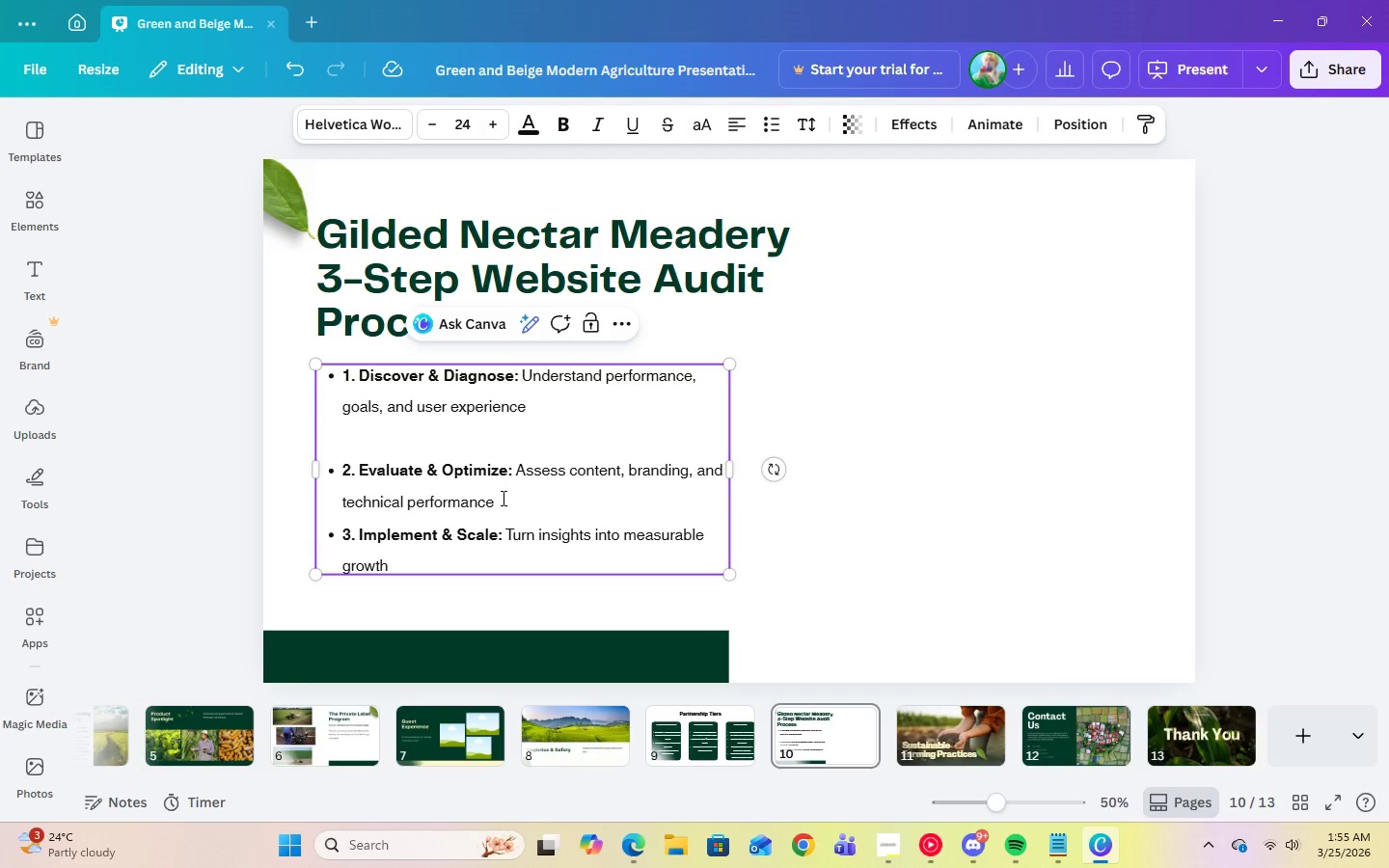 
left_click([547, 504])
 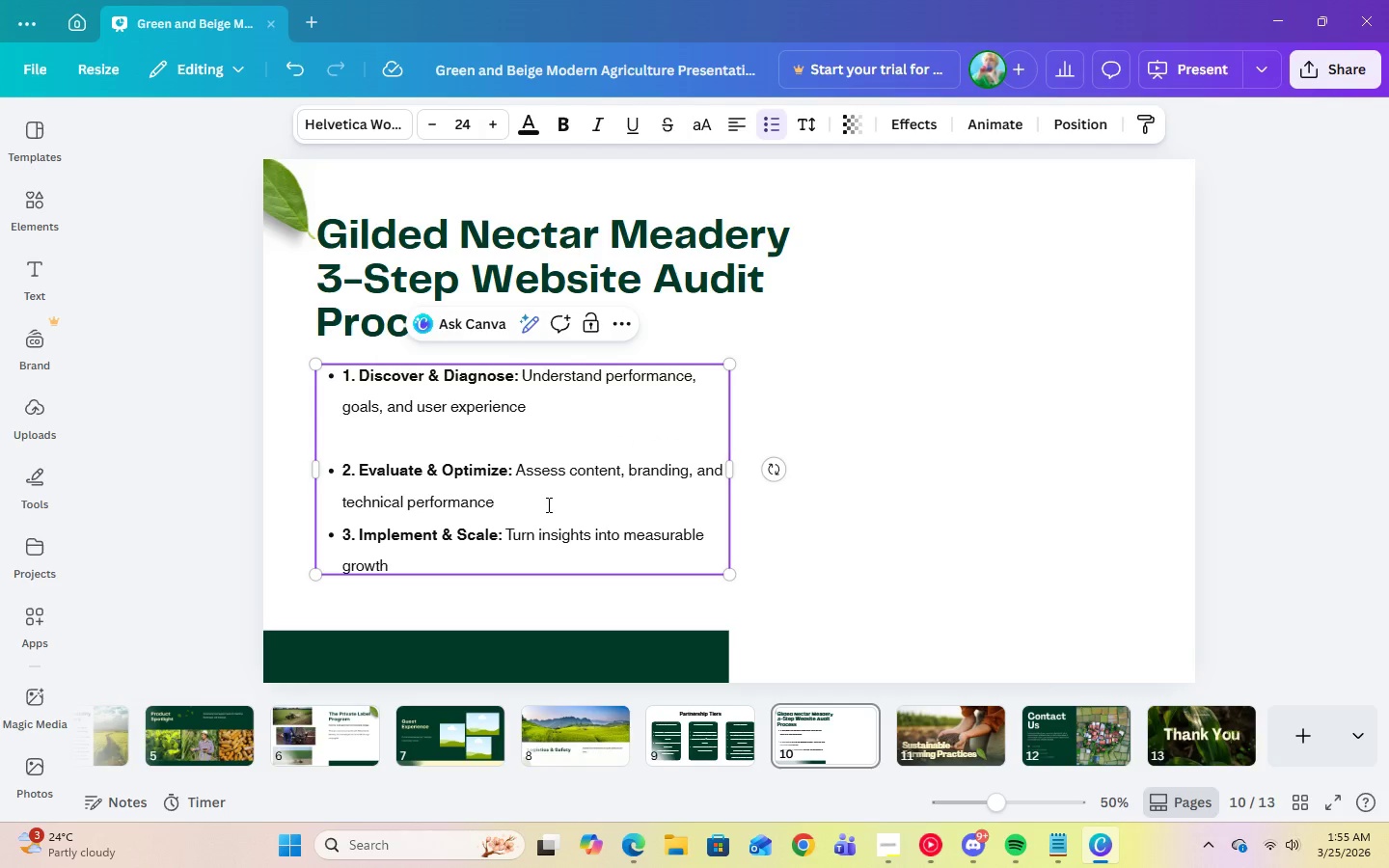 
key(Enter)
 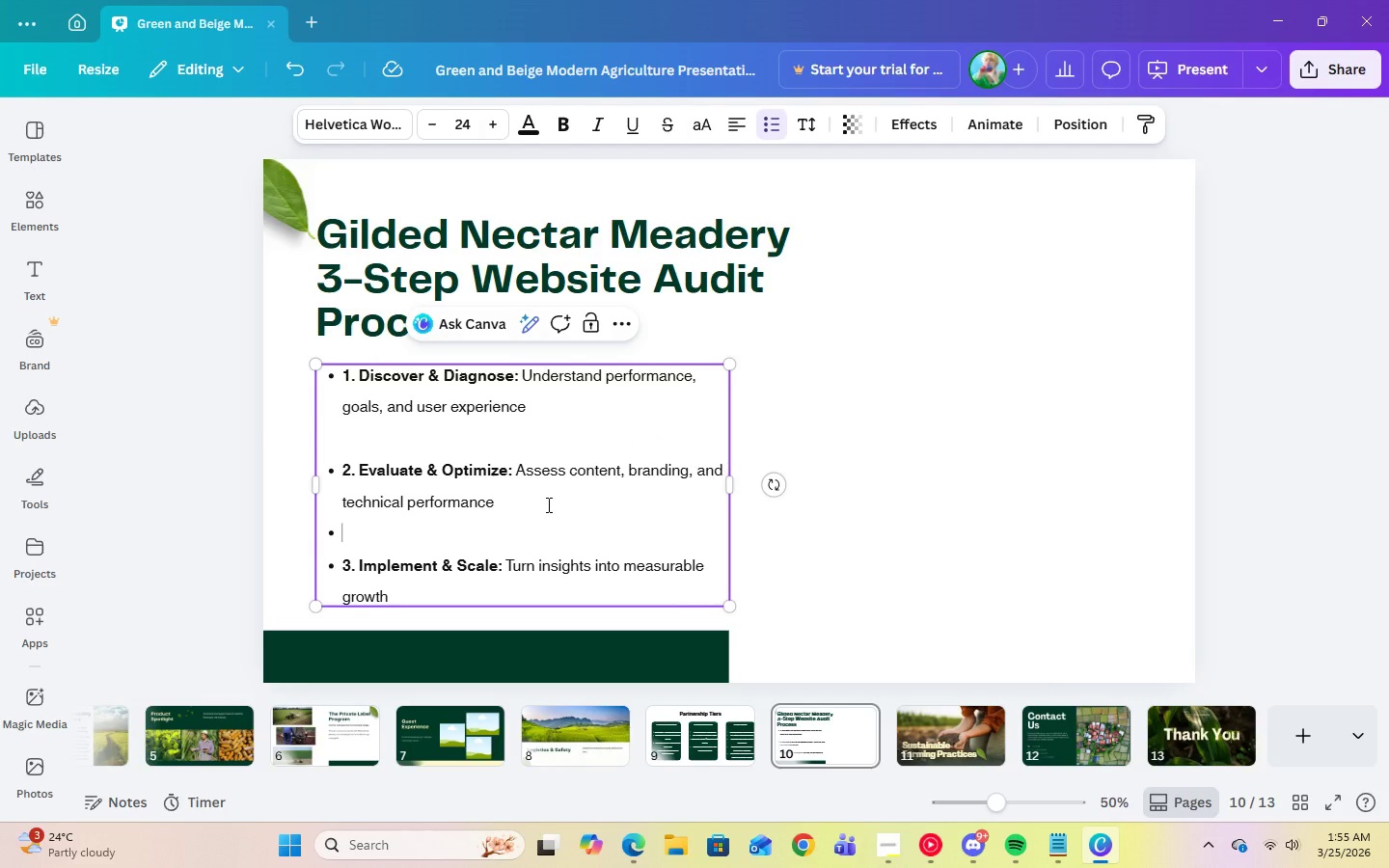 
key(Backspace)
 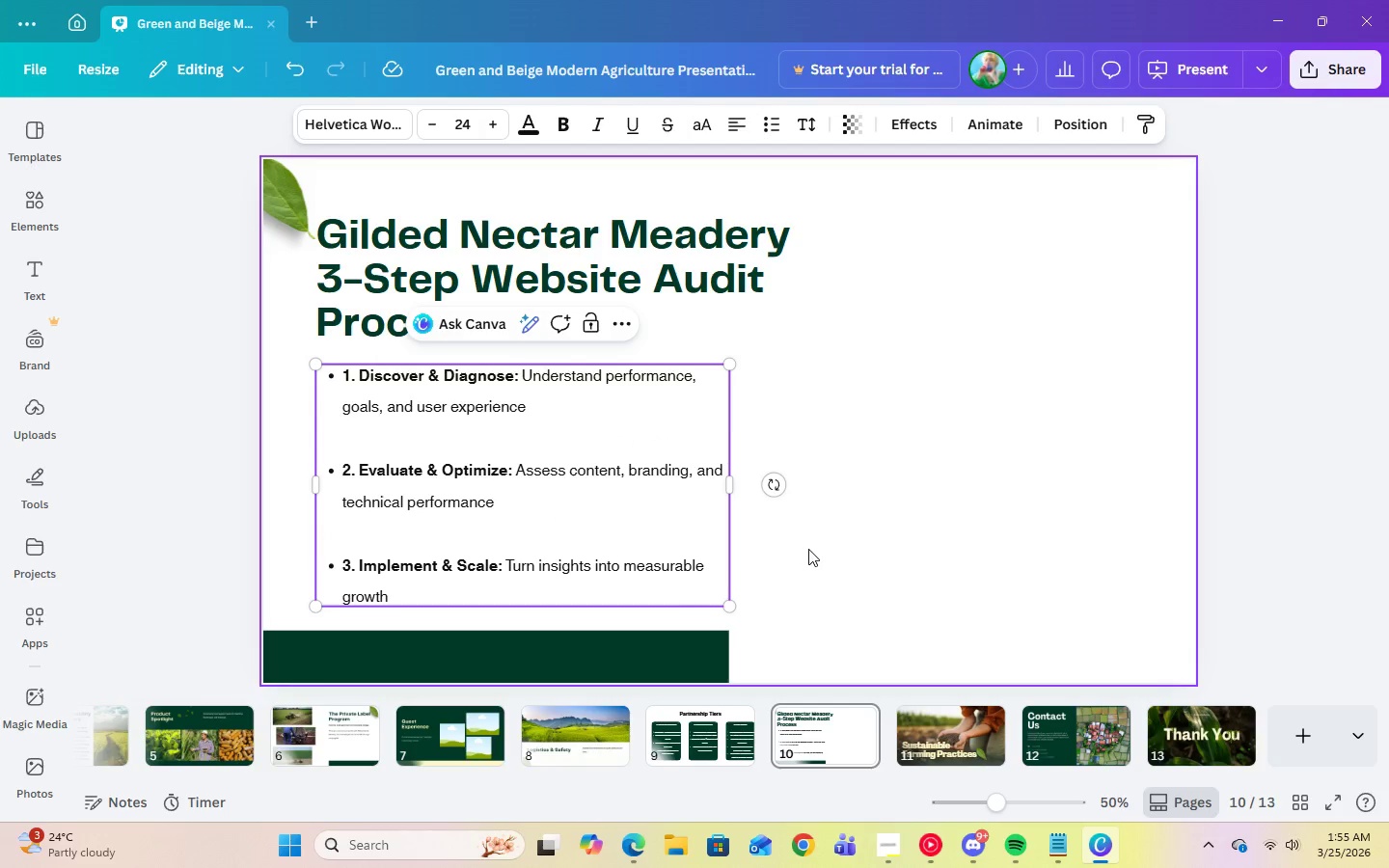 
left_click([808, 549])
 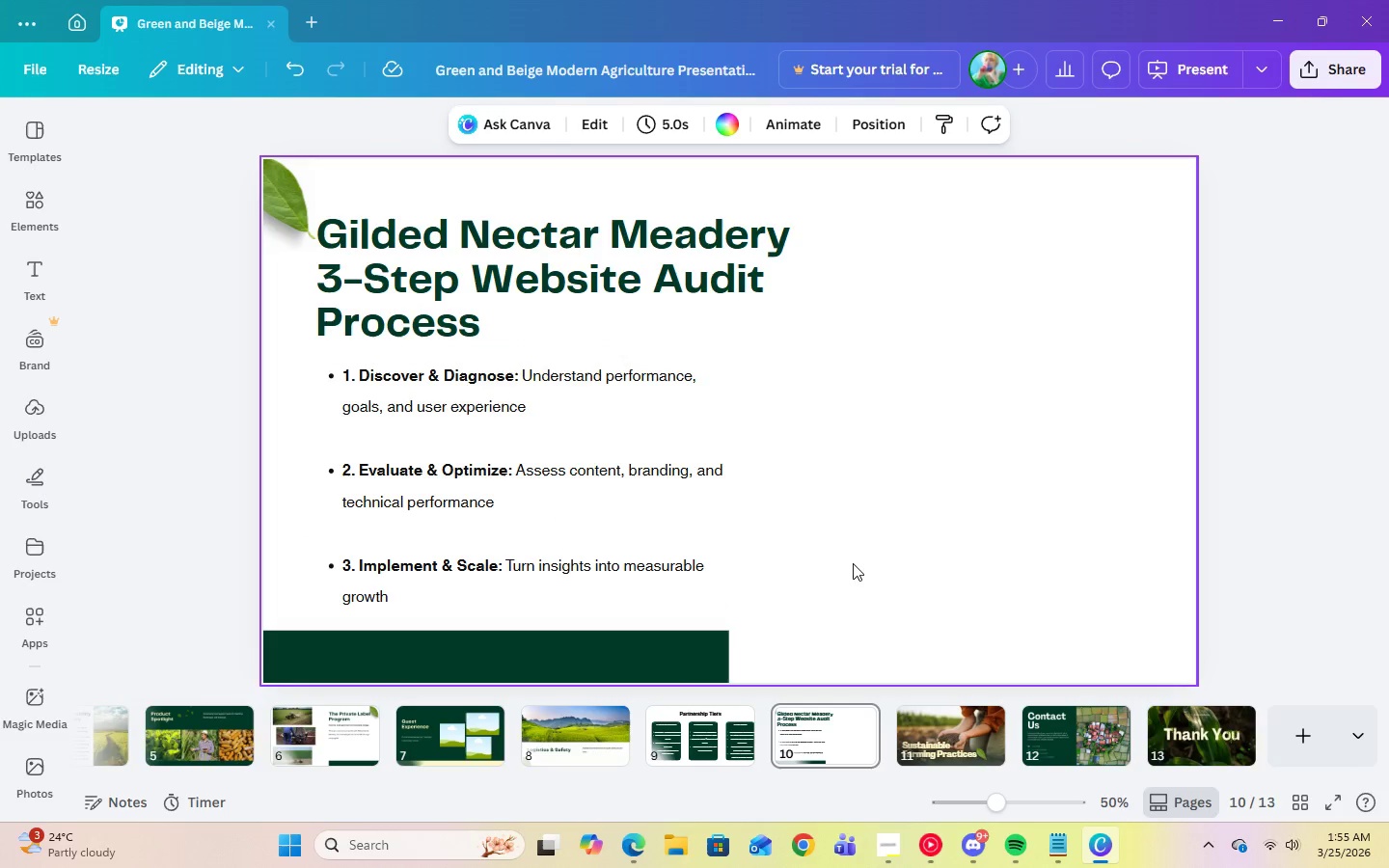 
left_click([551, 656])
 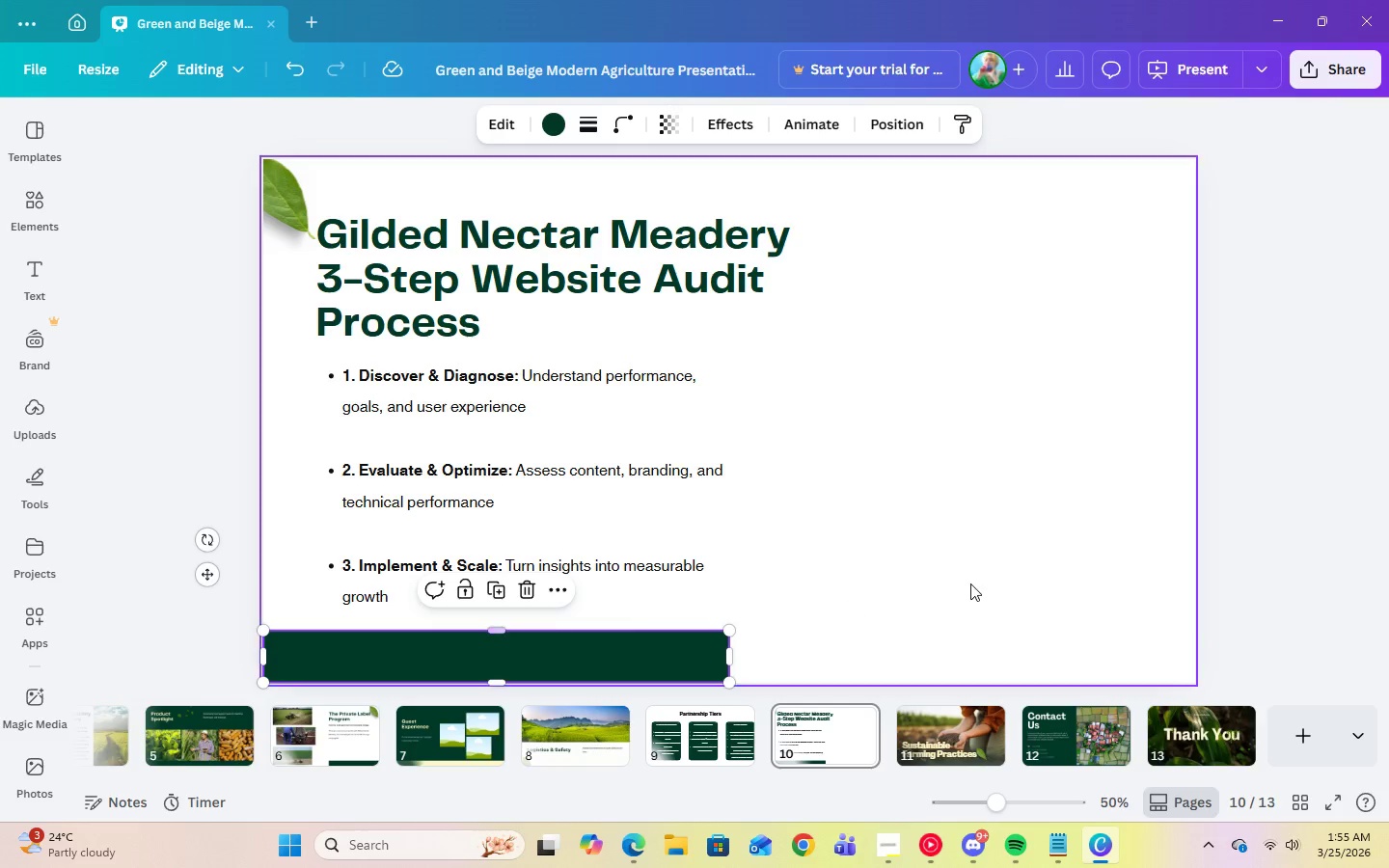 
left_click([970, 583])
 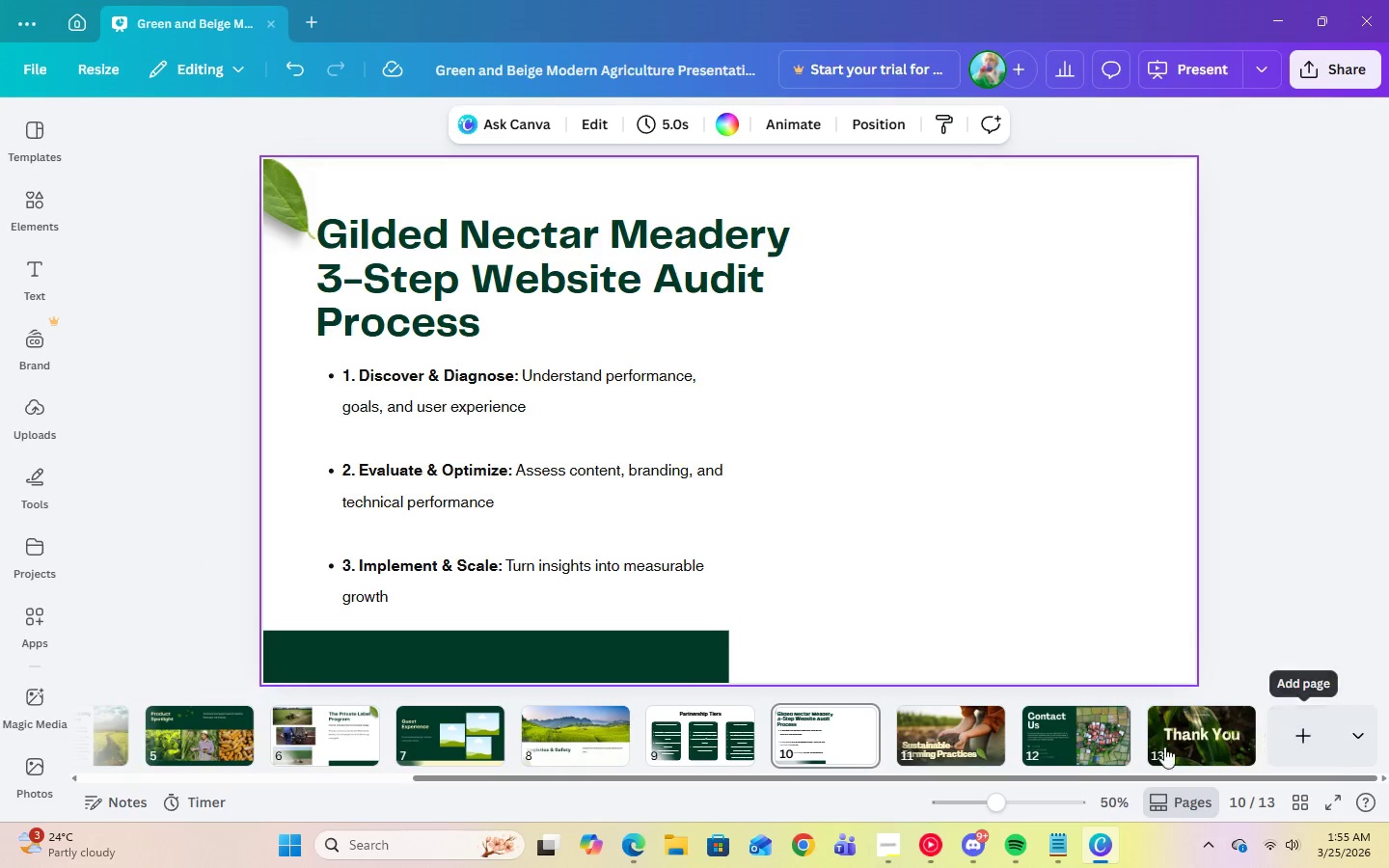 
left_click([956, 752])
 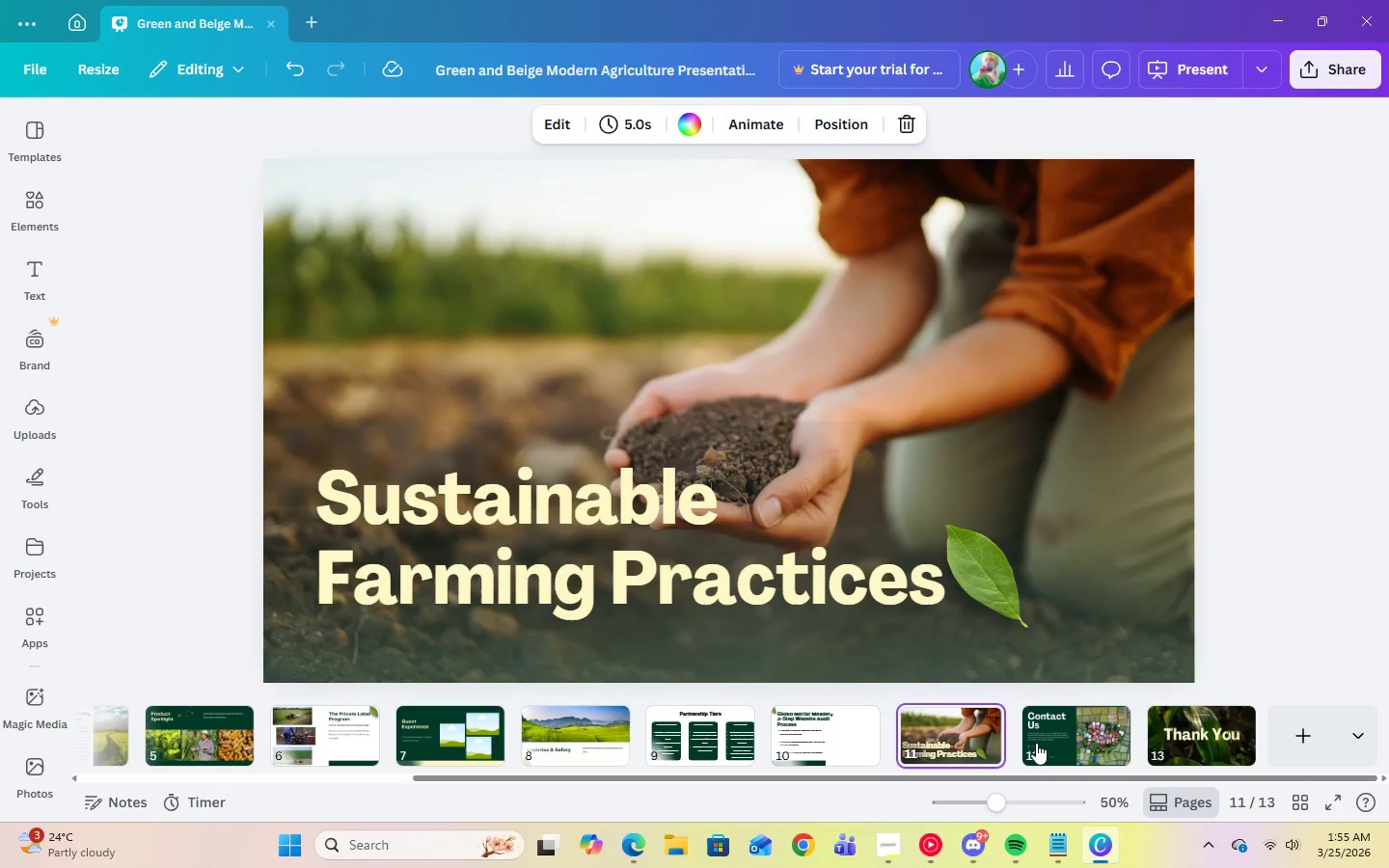 
key(Delete)
 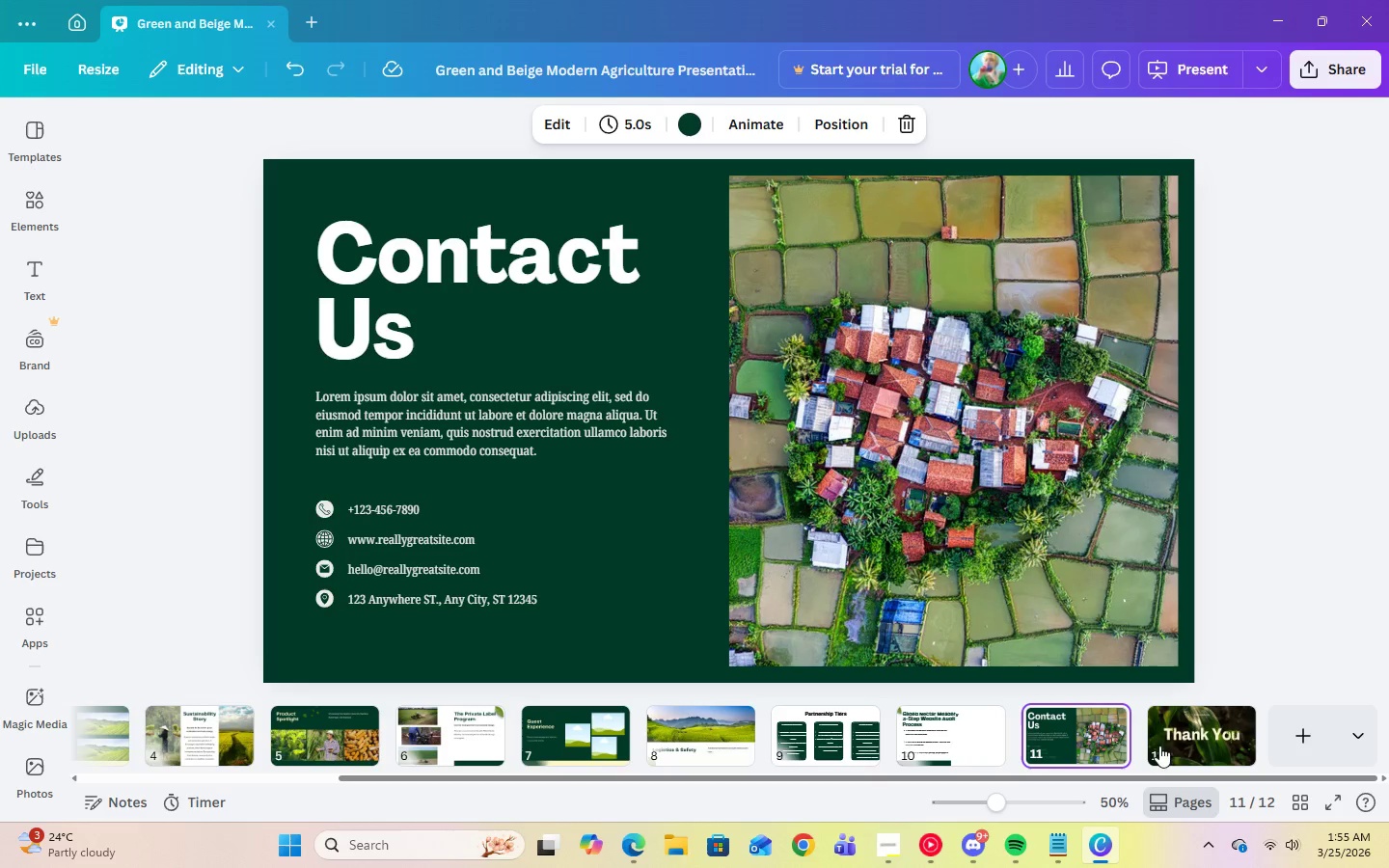 
key(Delete)
 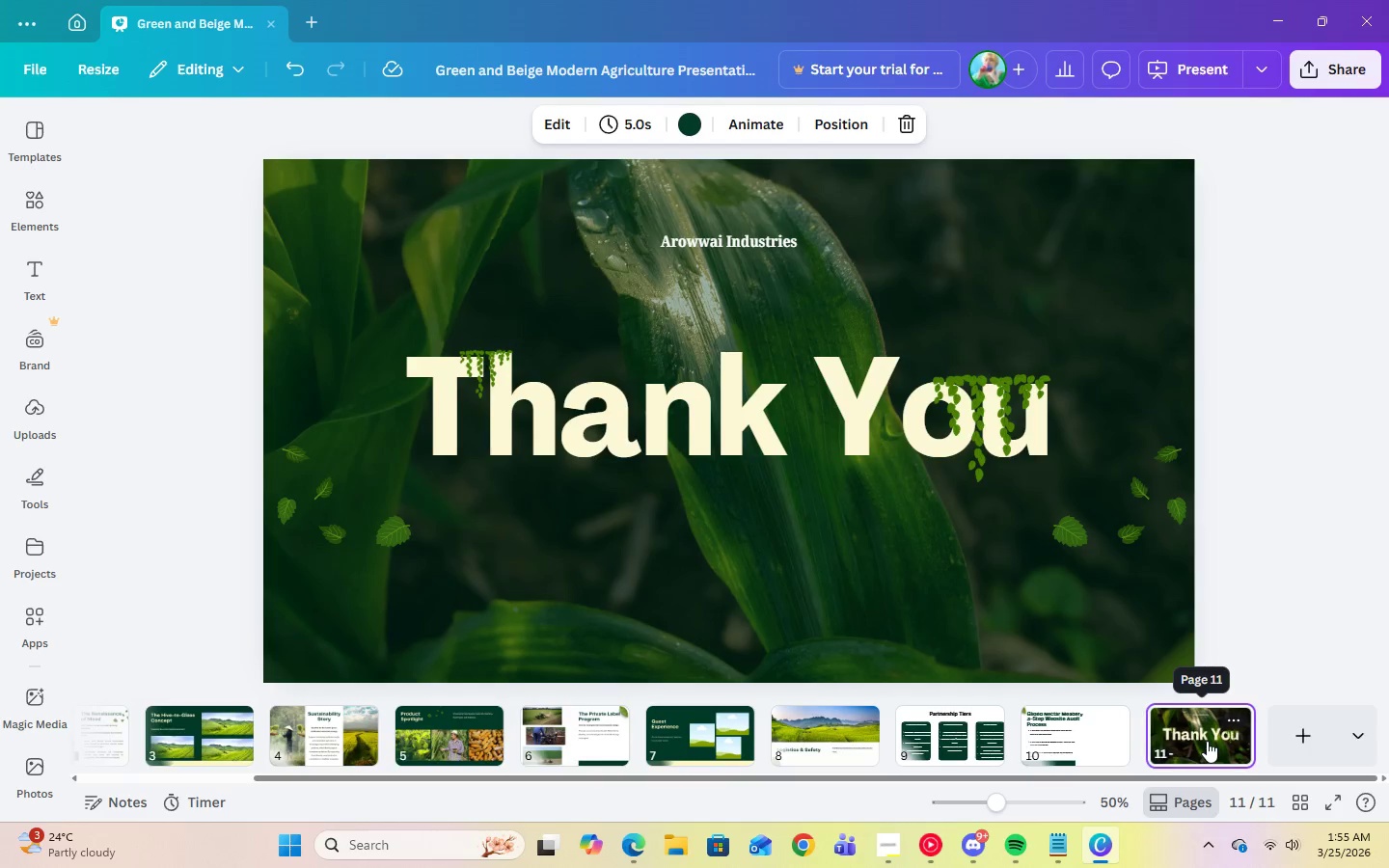 
key(Delete)
 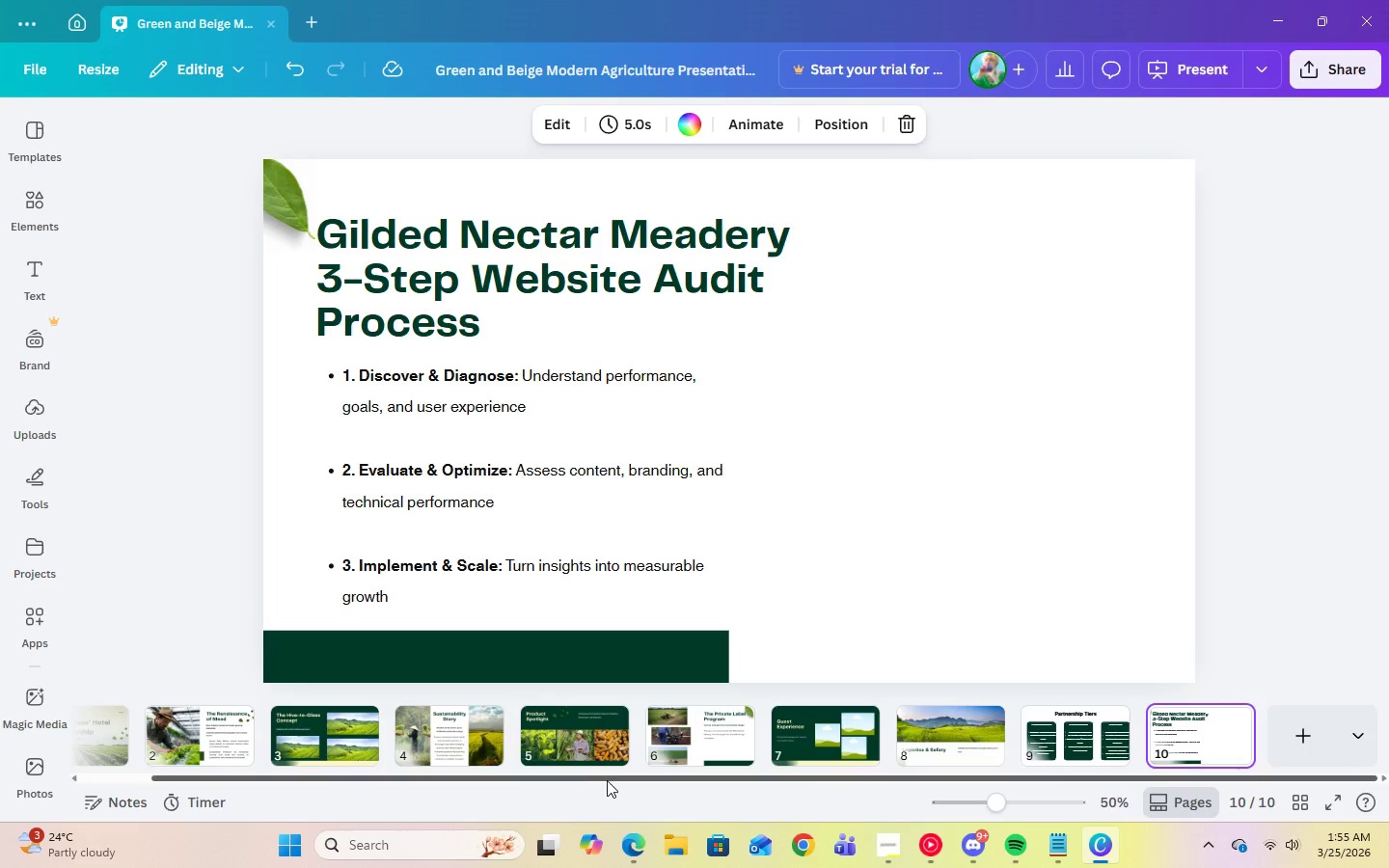 
left_click_drag(start_coordinate=[608, 778], to_coordinate=[350, 782])
 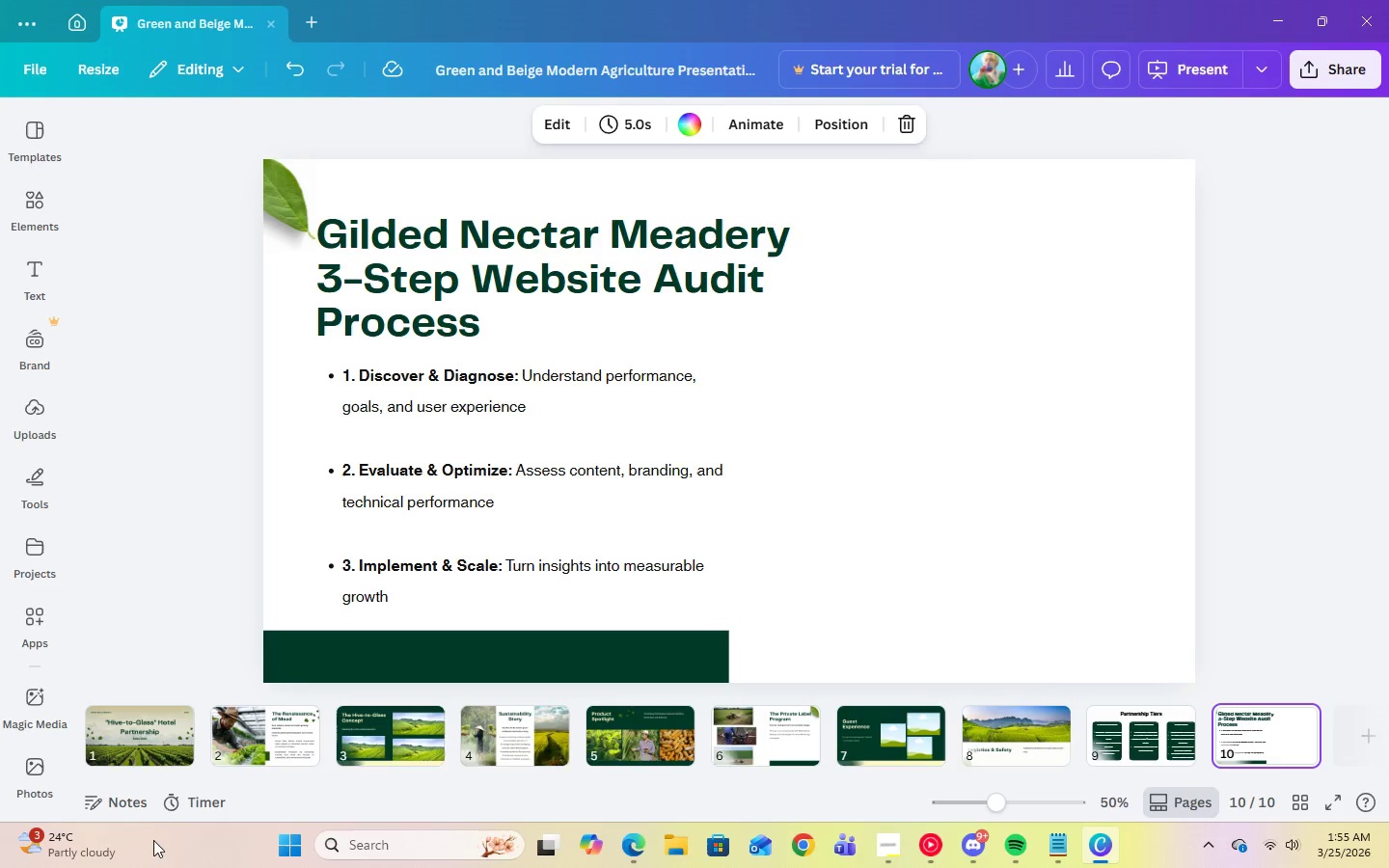 
left_click([134, 748])
 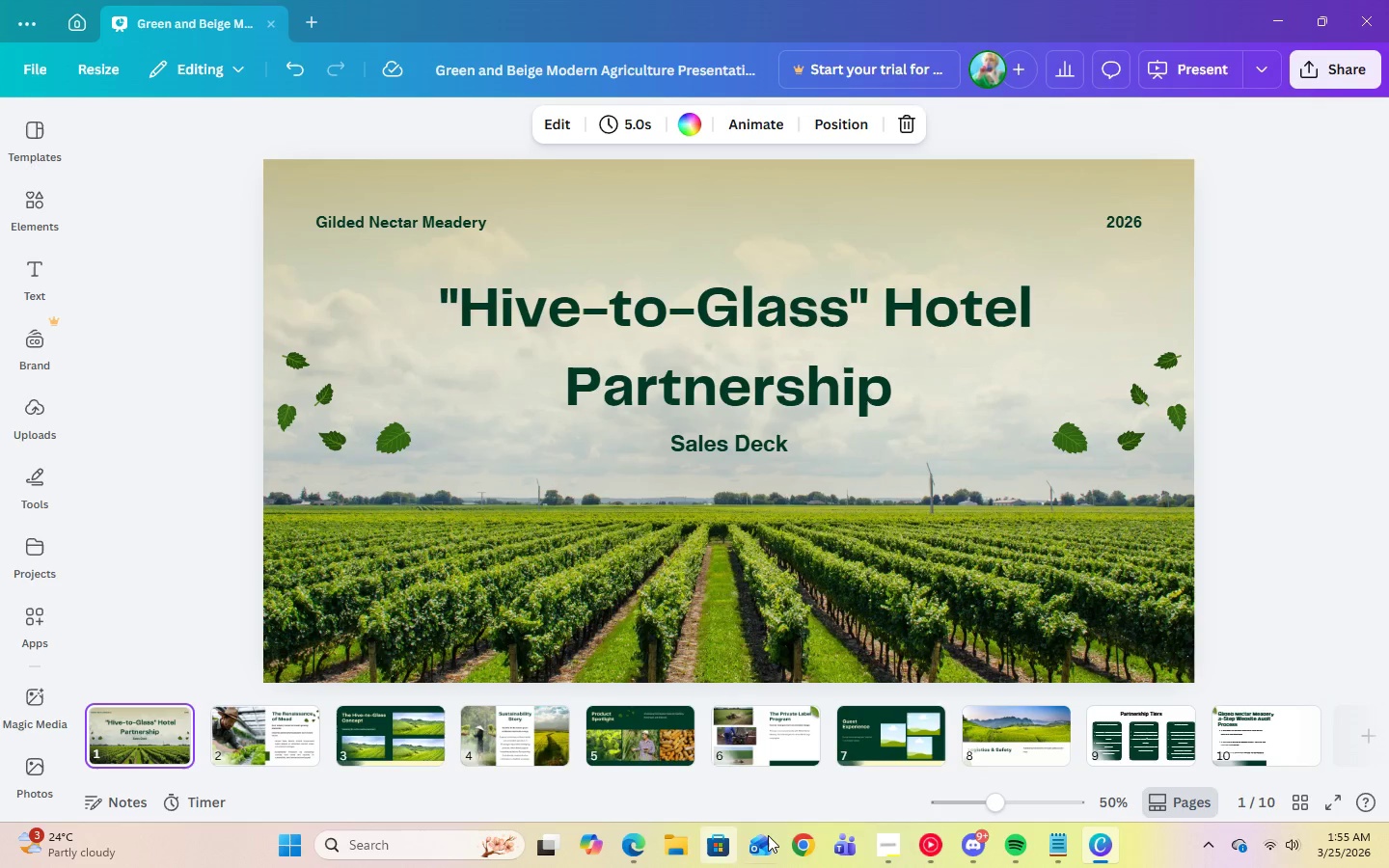 
left_click([887, 848])